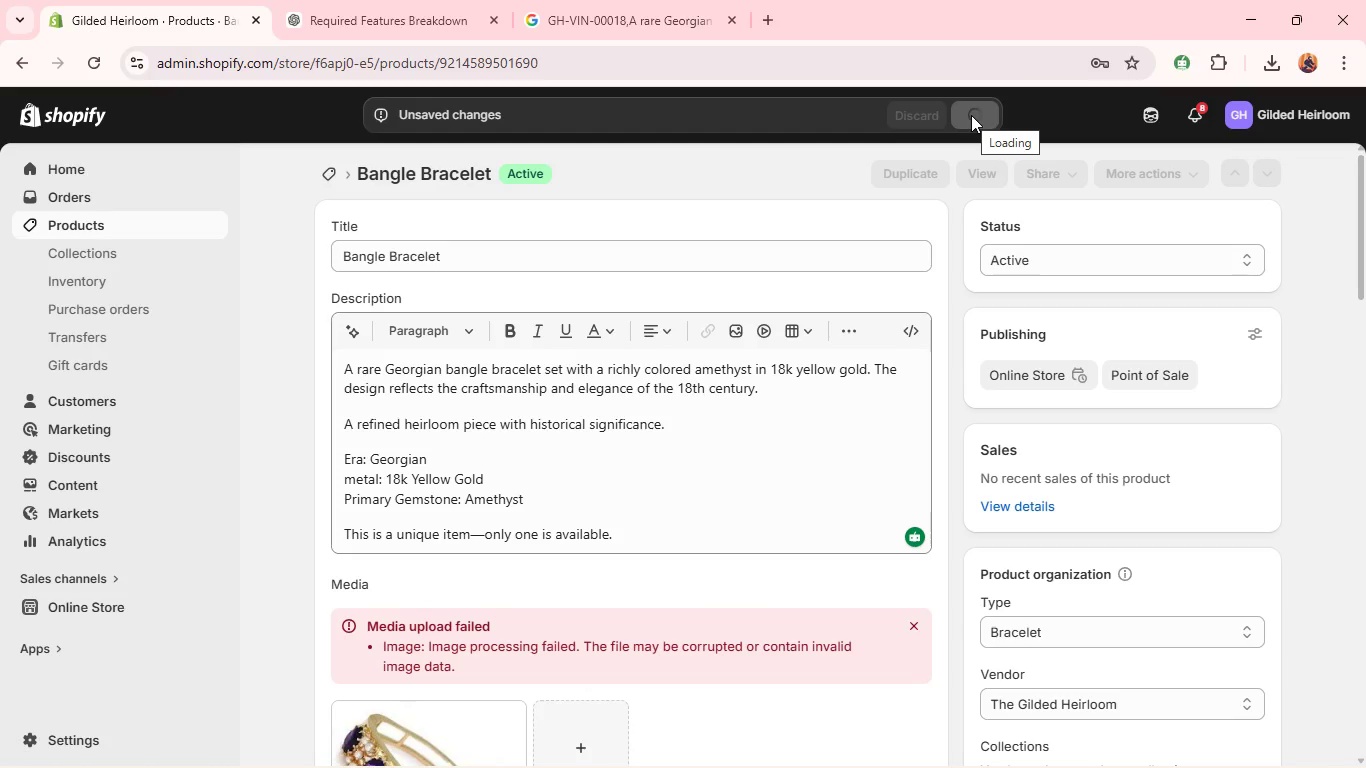 
left_click([326, 173])
 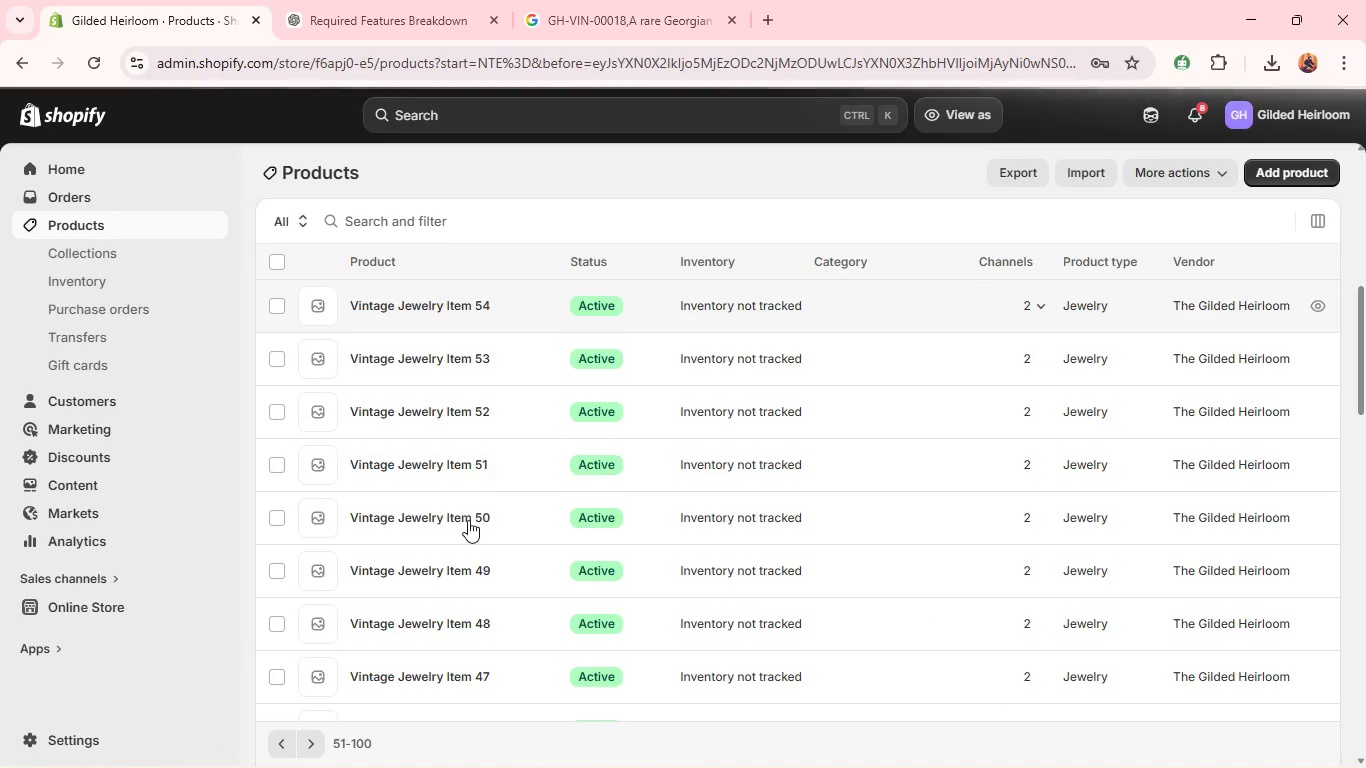 
wait(12.5)
 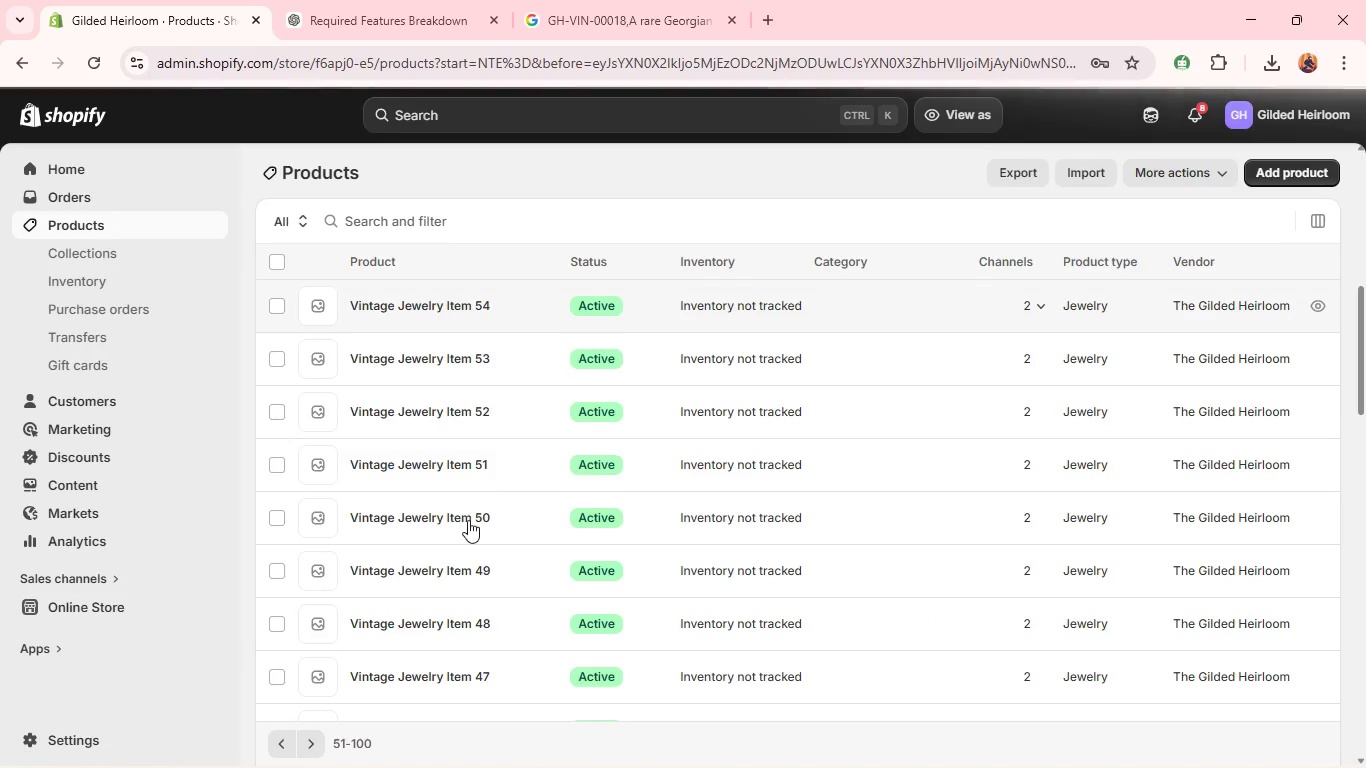 
left_click([411, 433])
 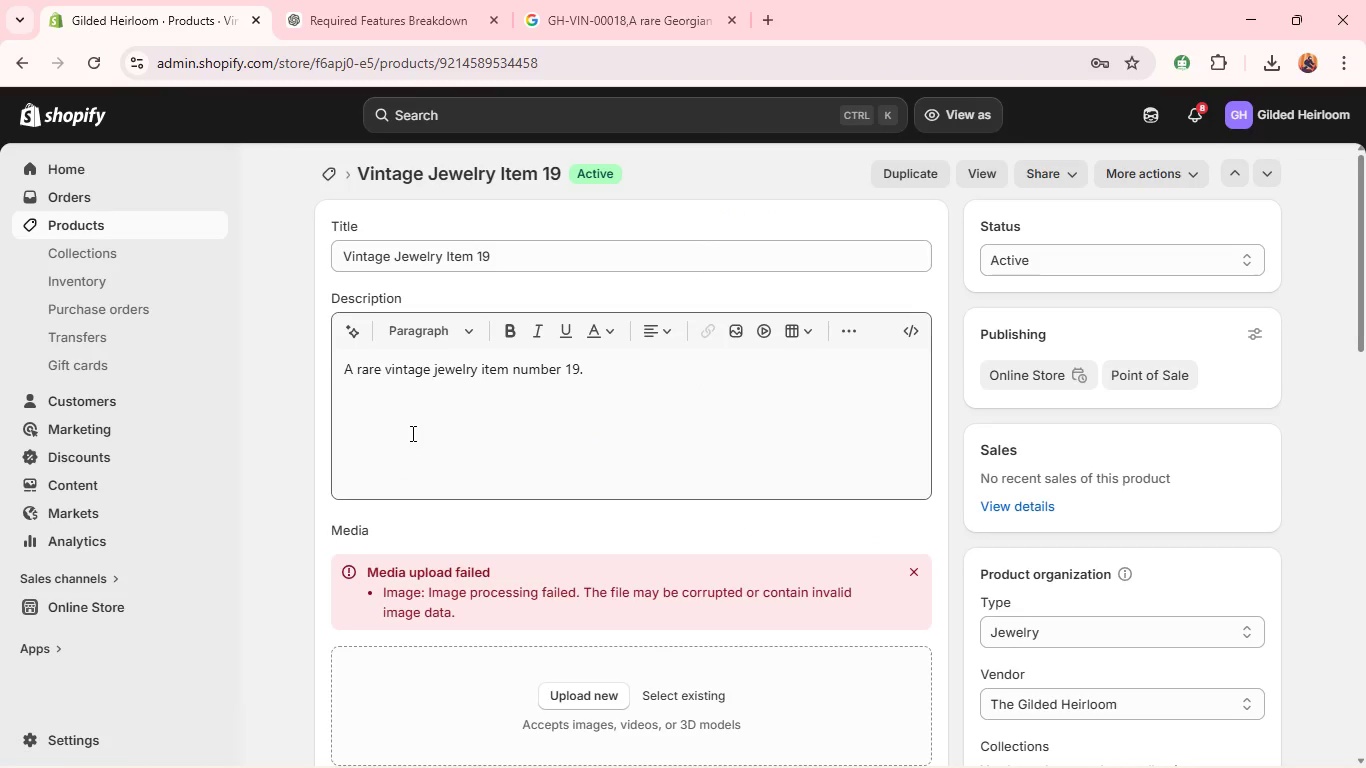 
wait(7.95)
 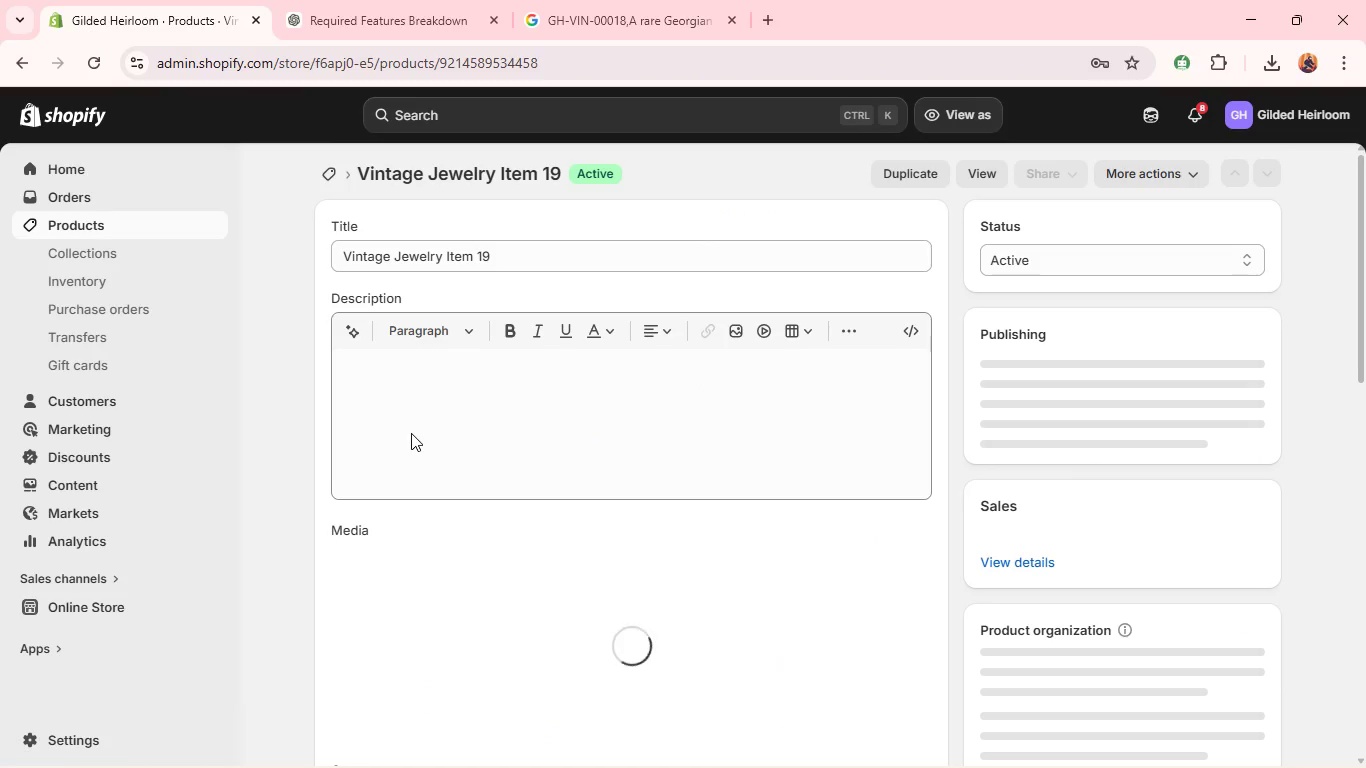 
double_click([429, 257])
 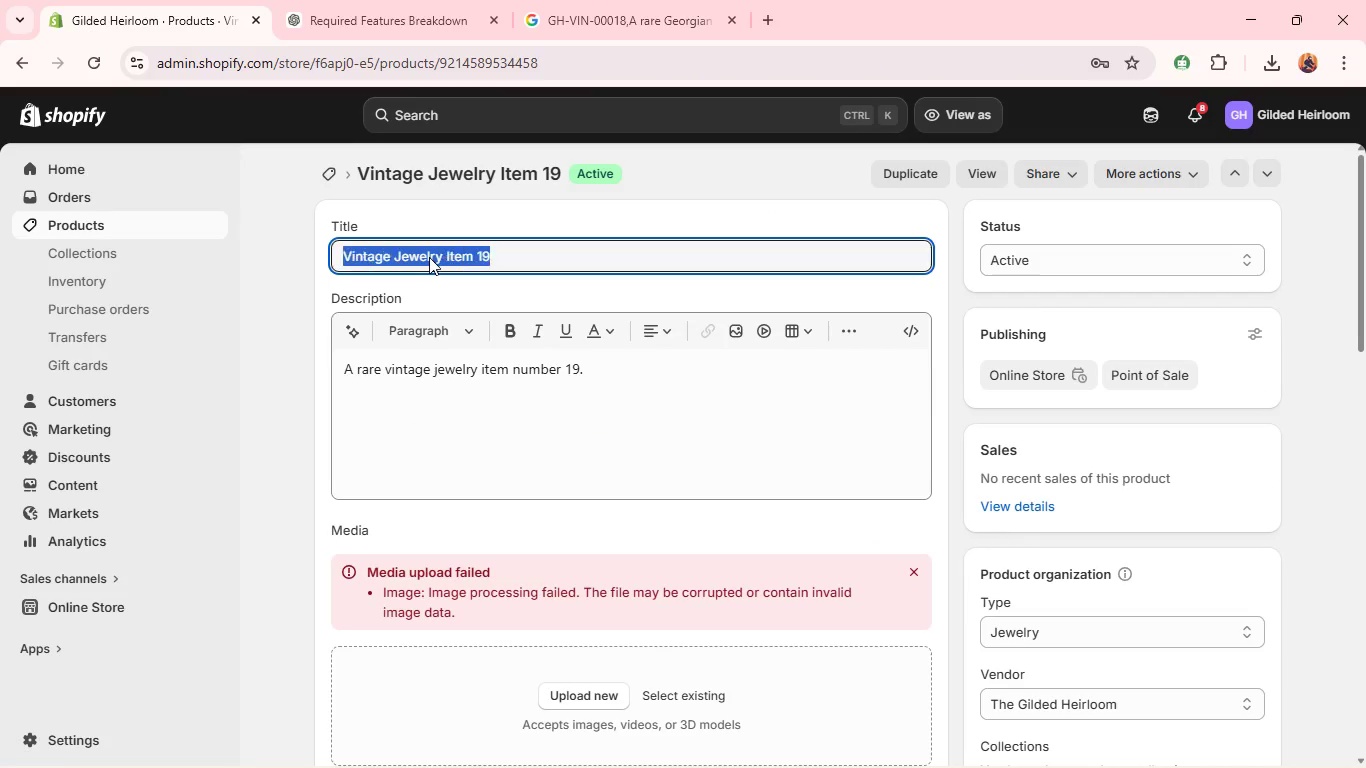 
triple_click([429, 257])
 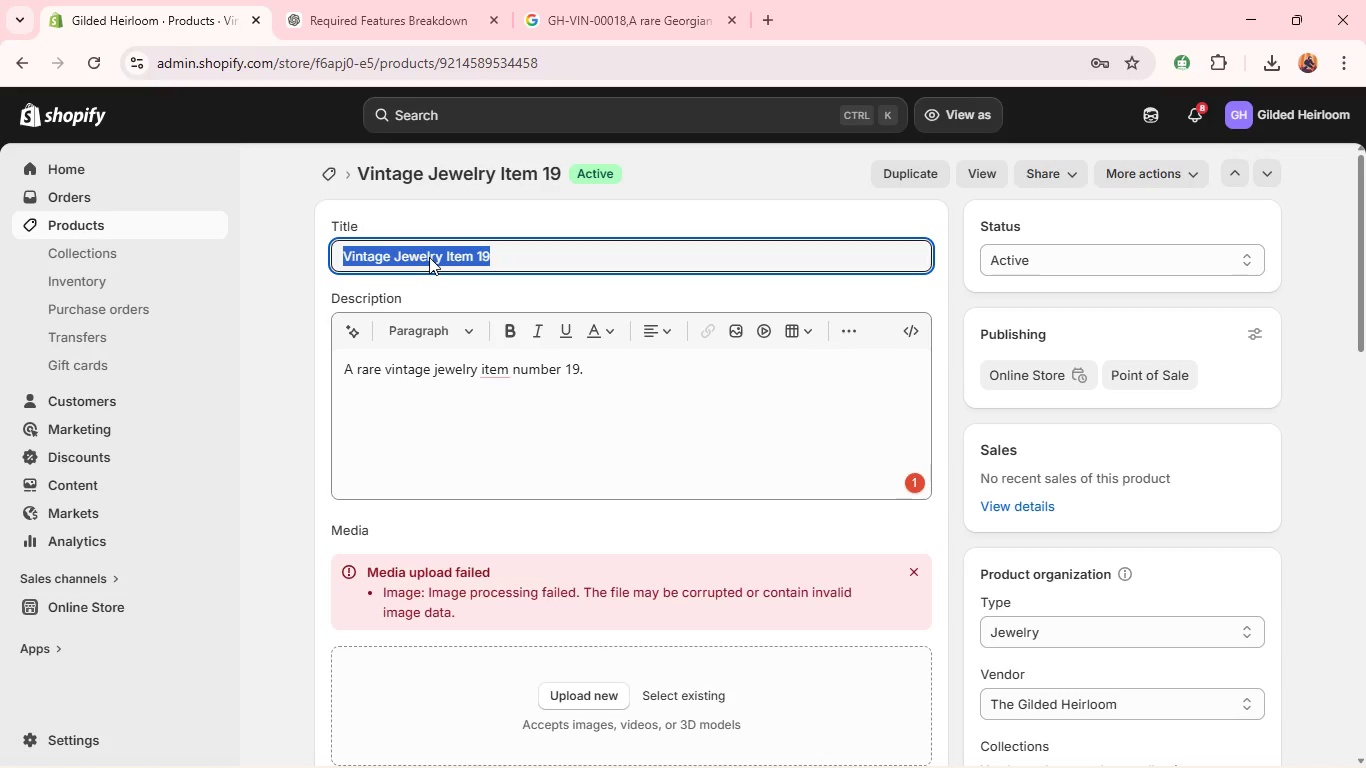 
wait(7.5)
 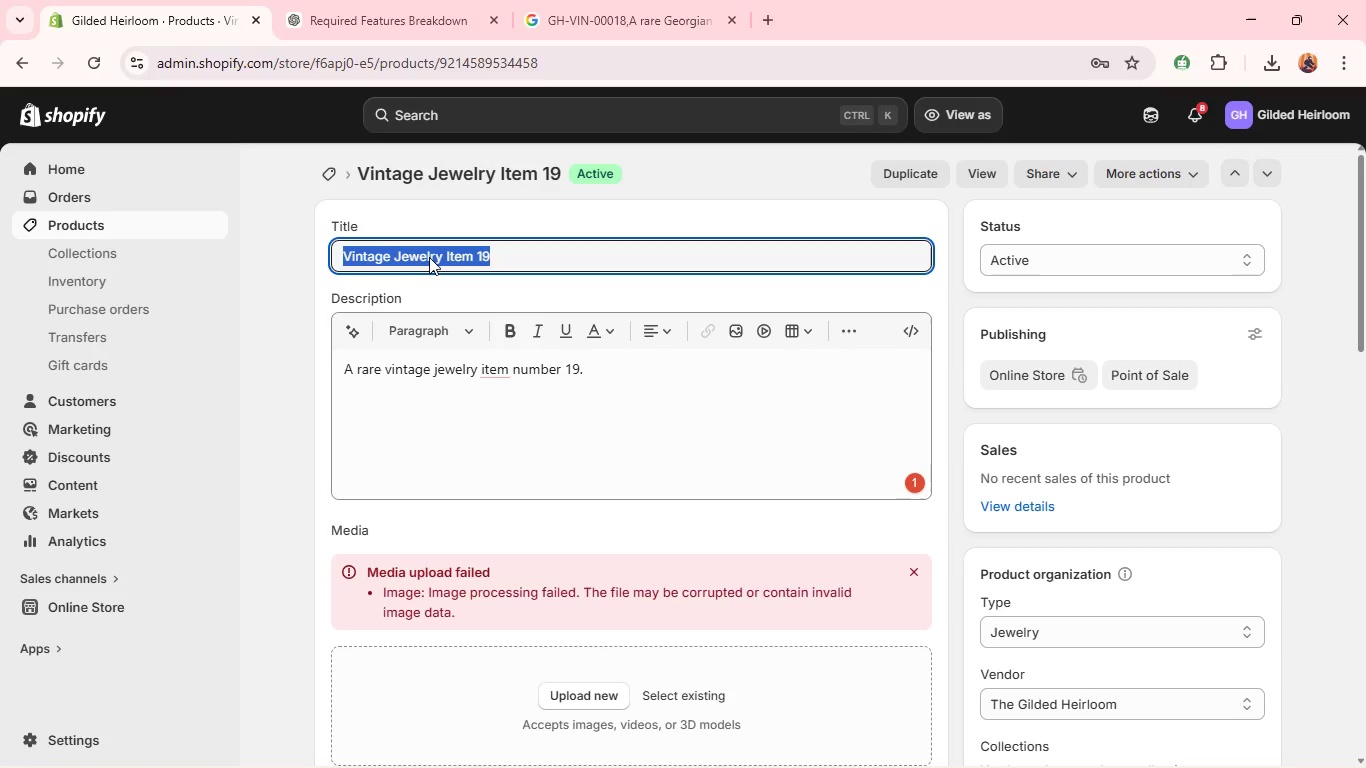 
key(Backspace)
type(Filigree Dinner Ring)
 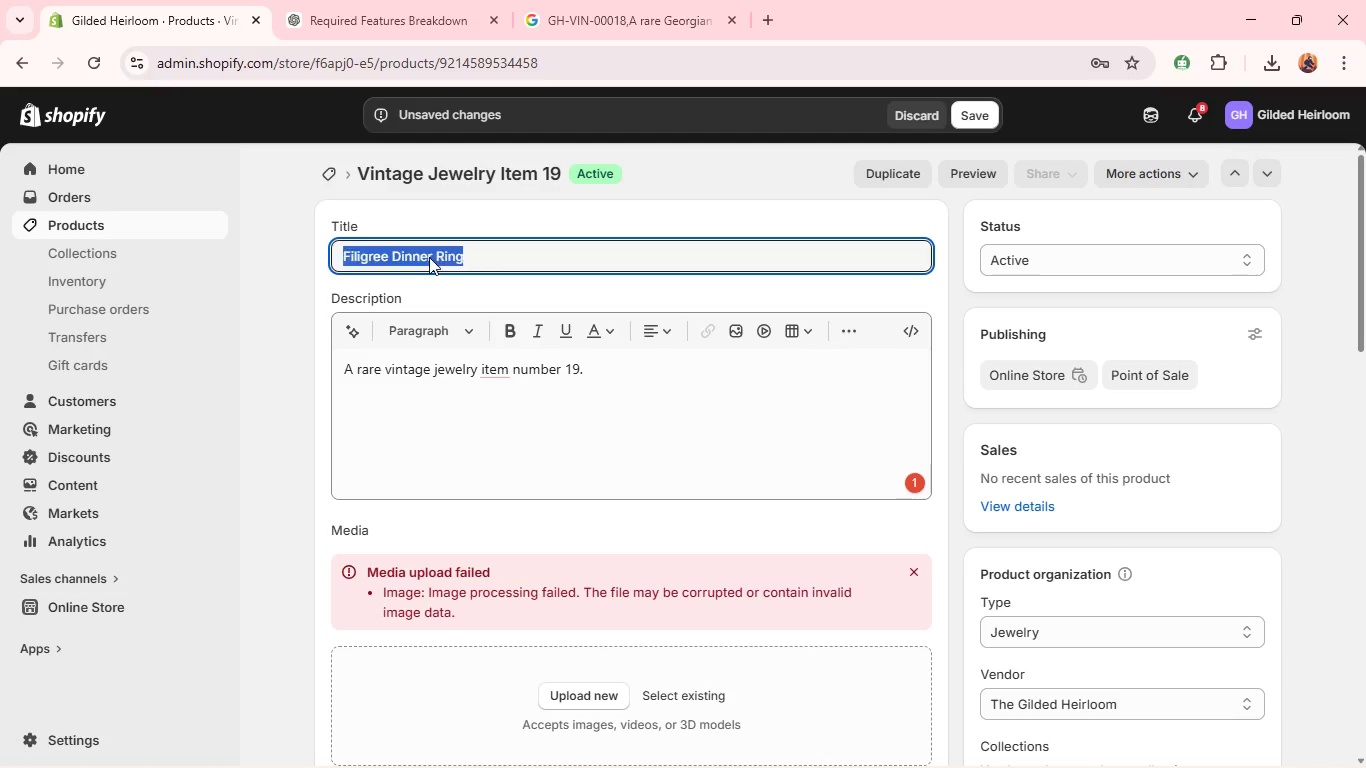 
key(Control+A)
 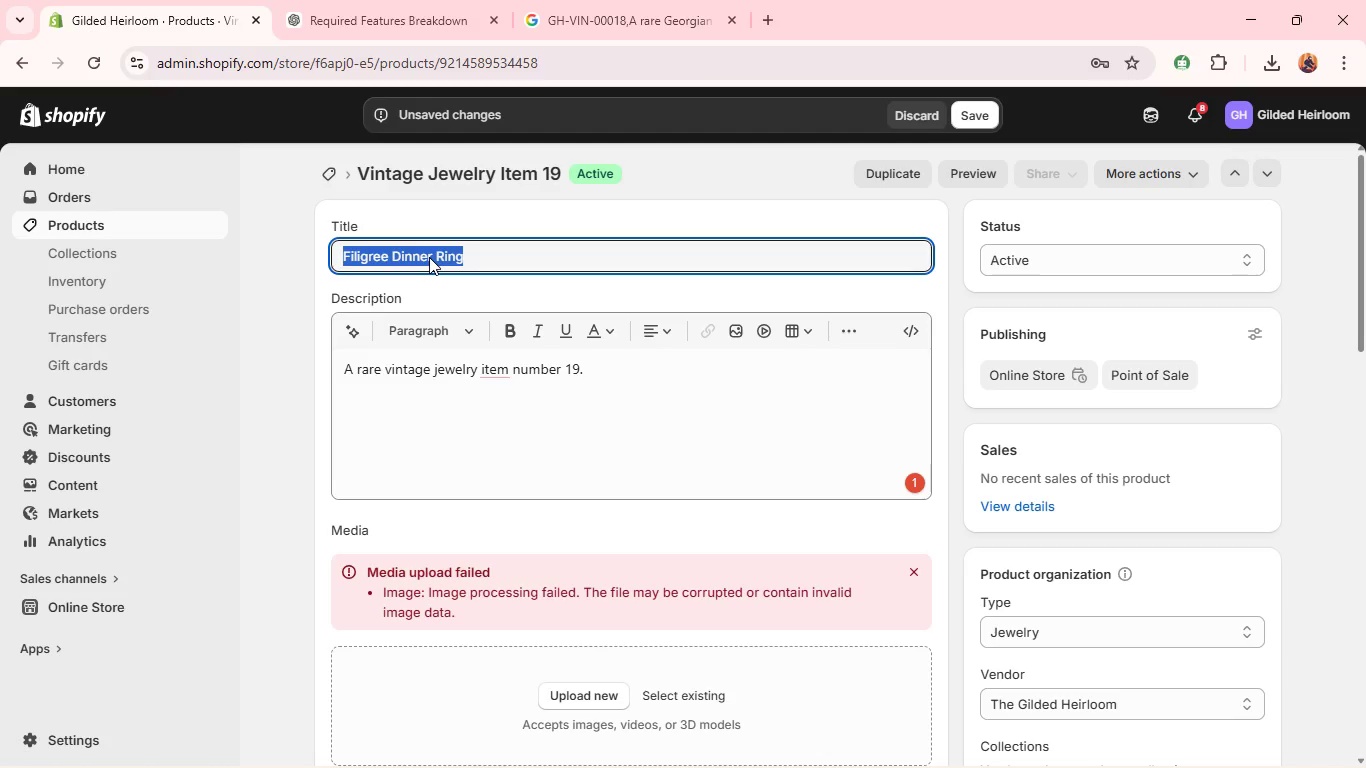 
key(Control+C)
 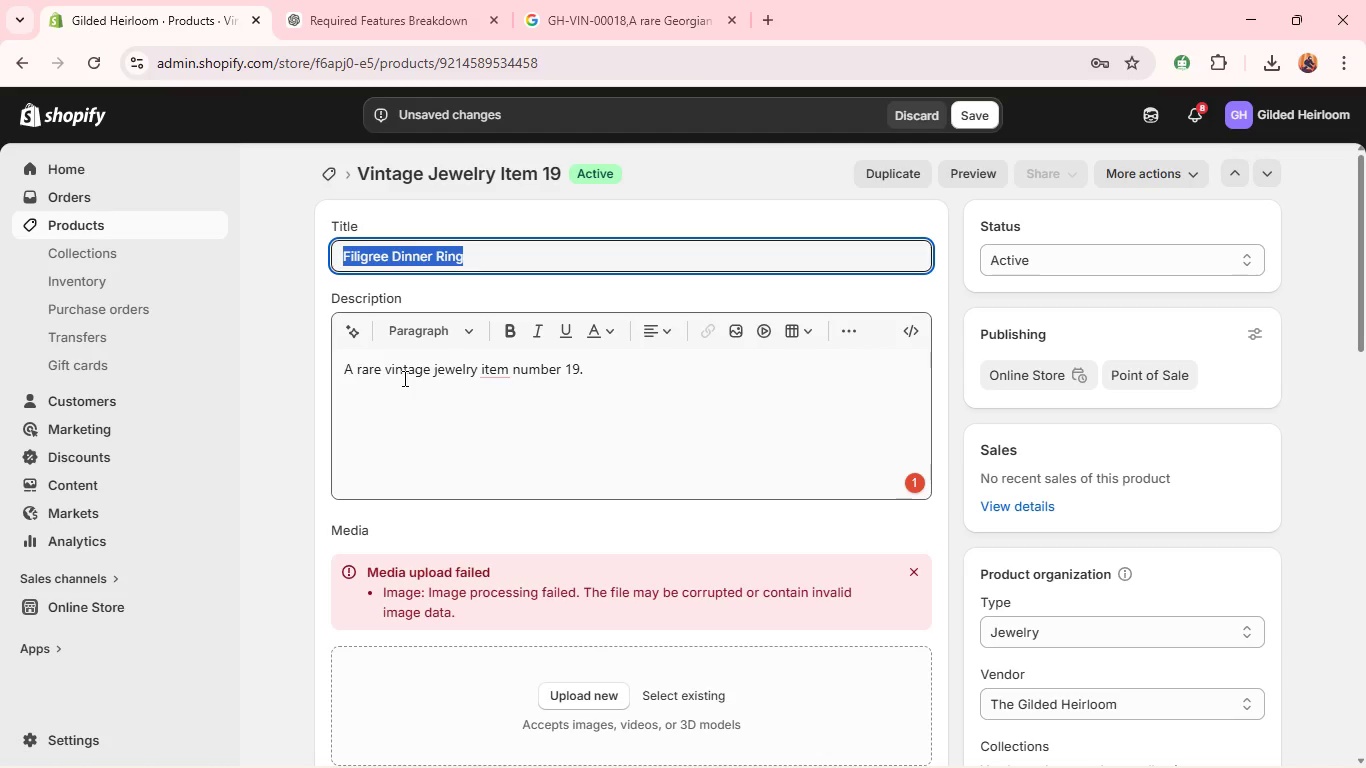 
left_click([403, 378])
 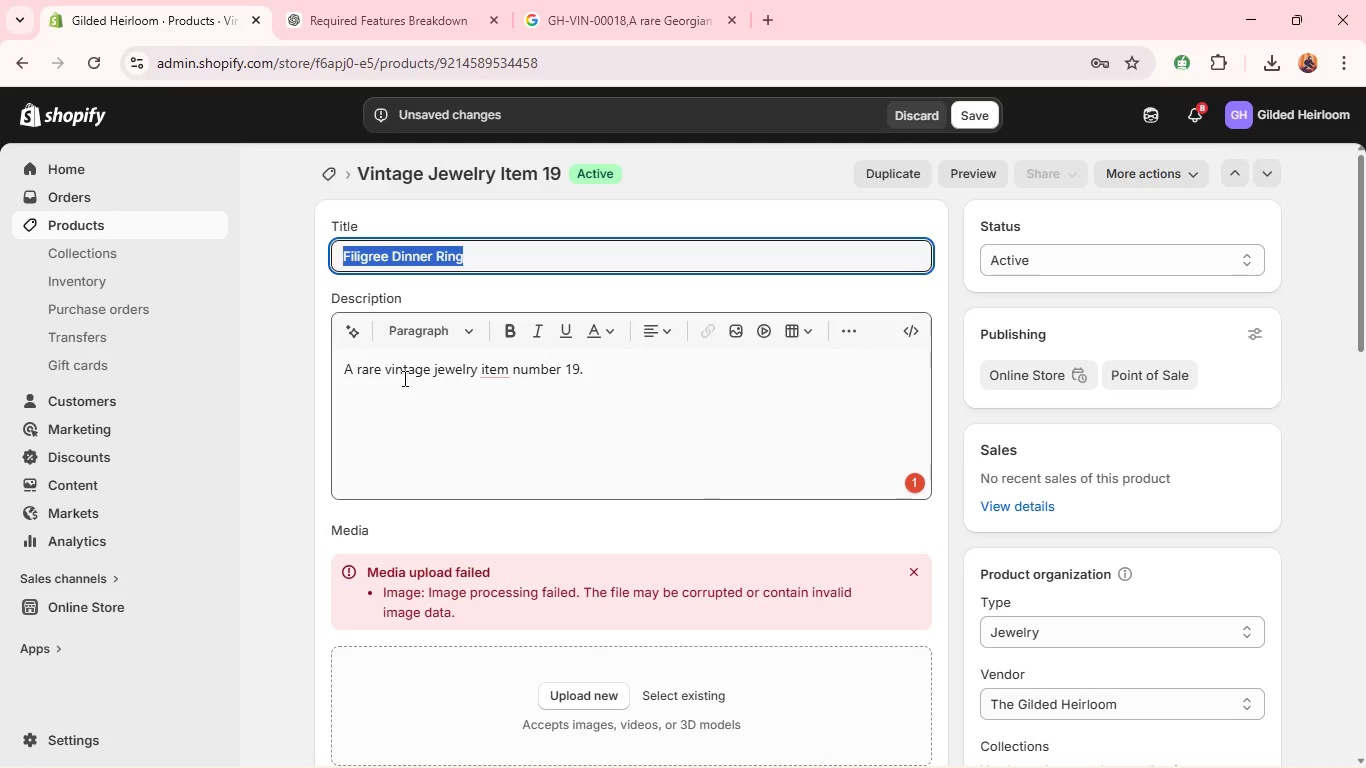 
key(Control+A)
 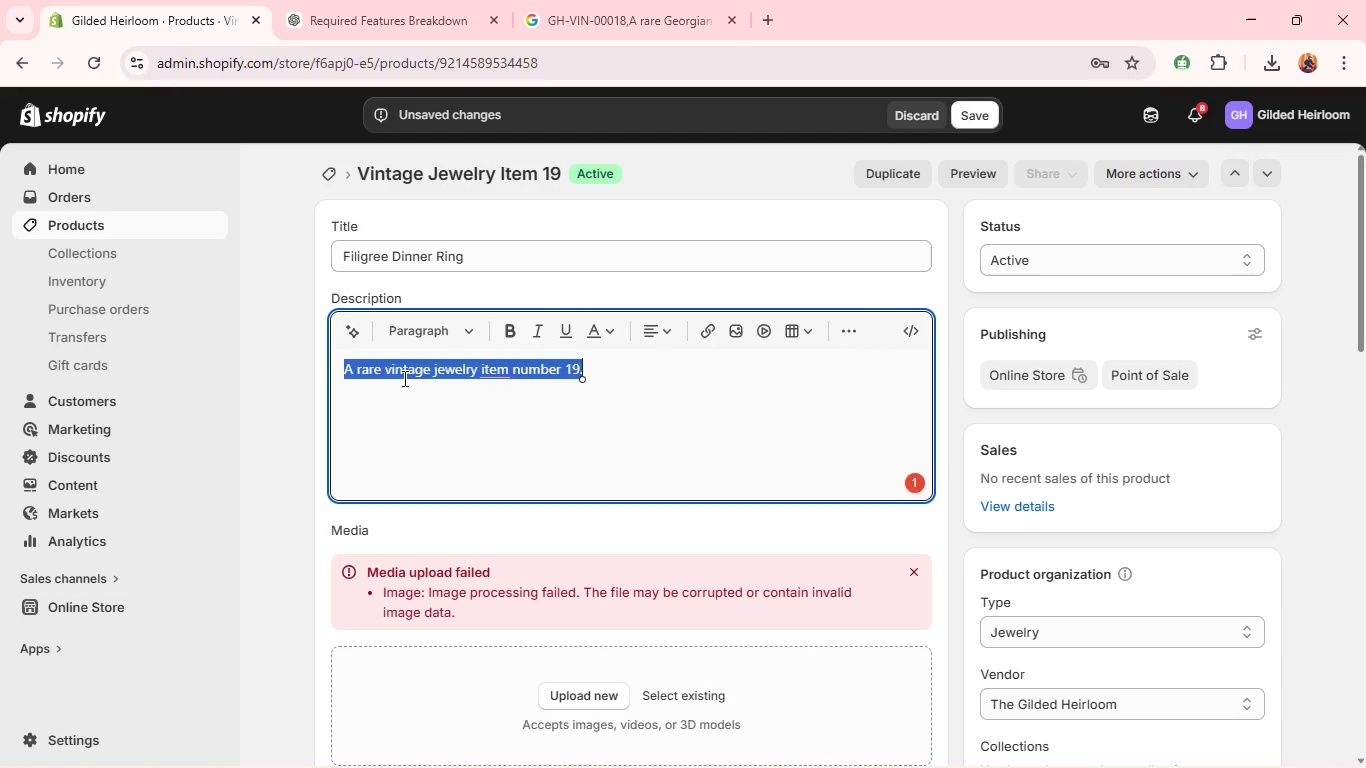 
key(Control+V)
 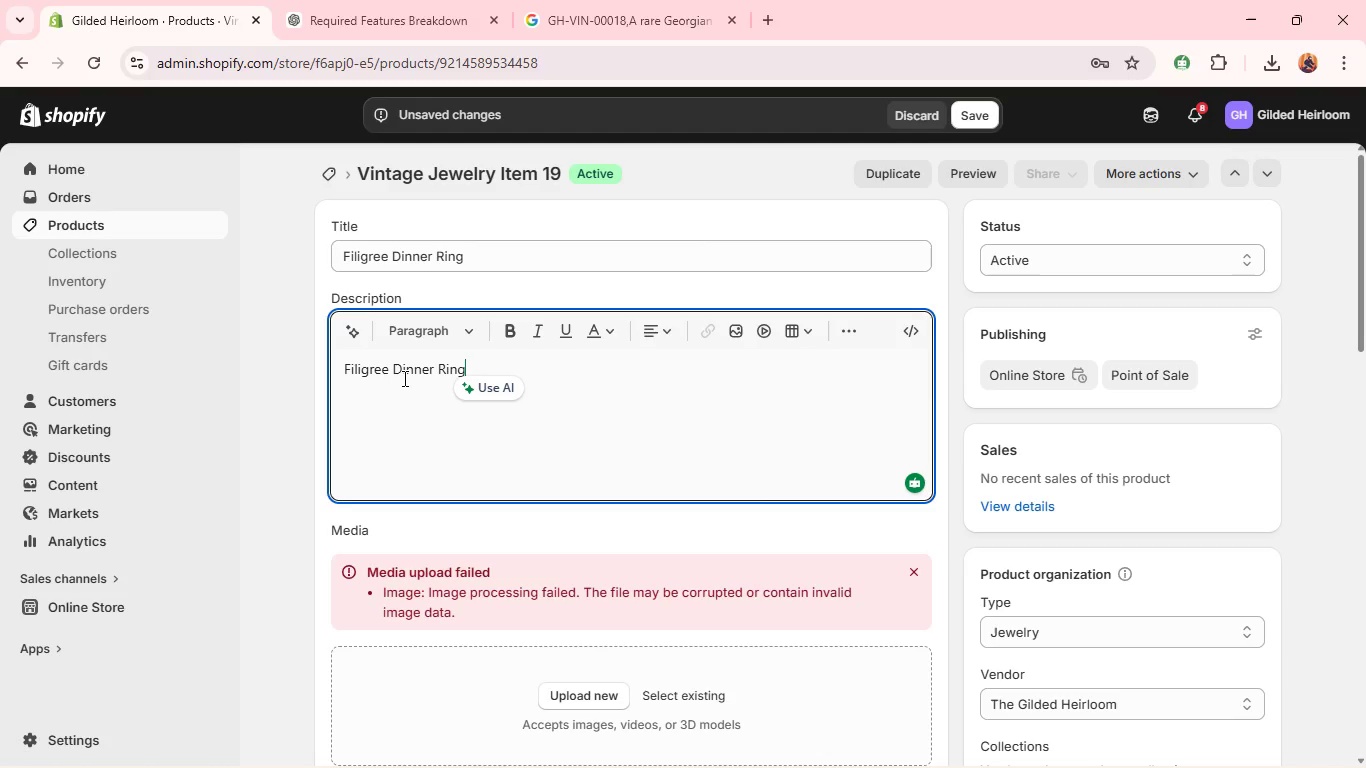 
wait(18.77)
 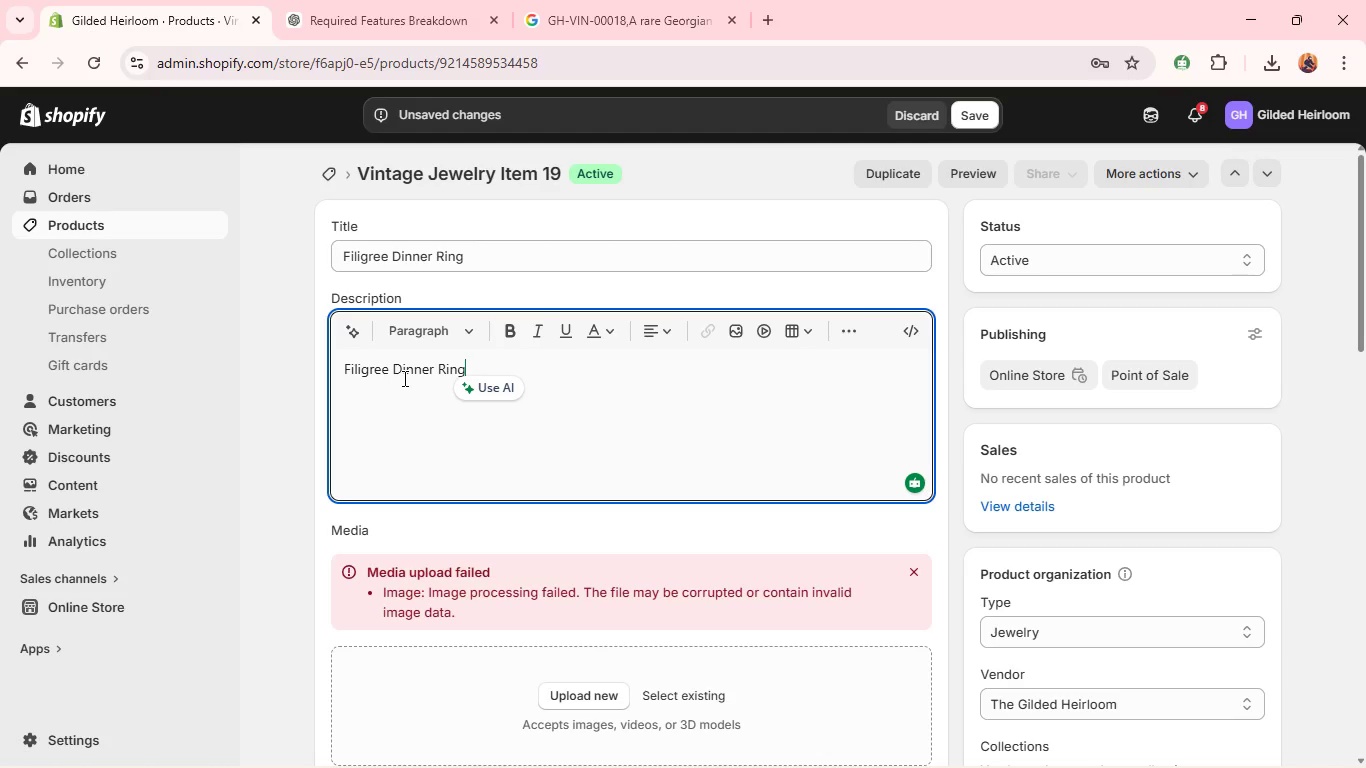 
key(Control+A)
 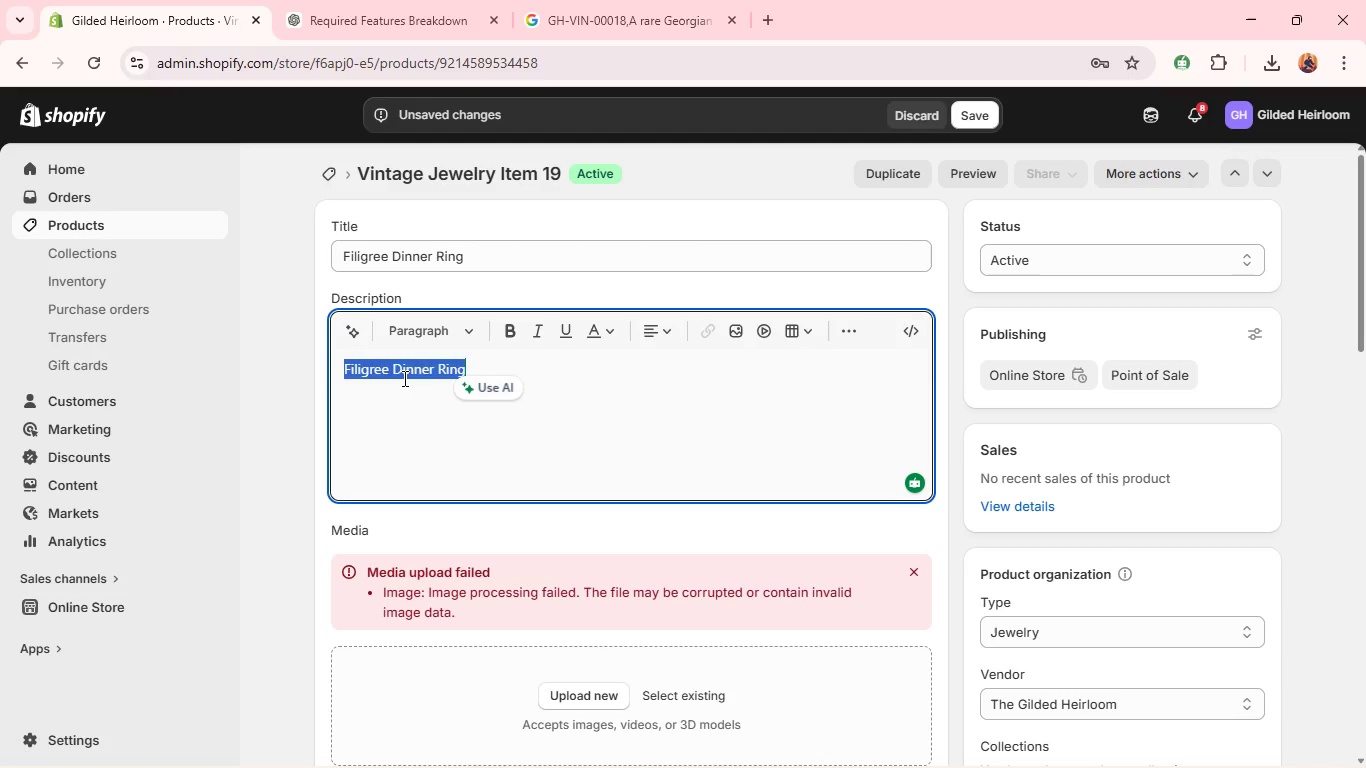 
key(Backspace)
 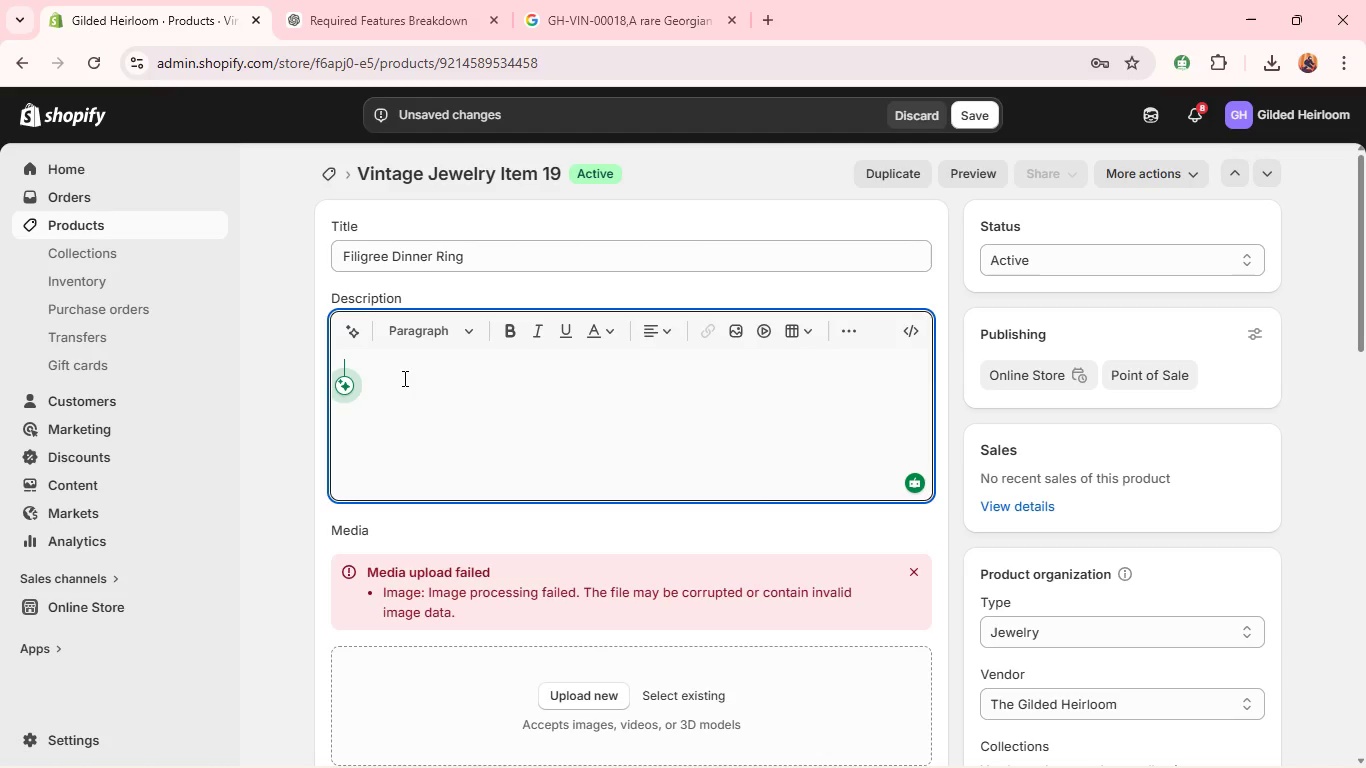 
wait(76.5)
 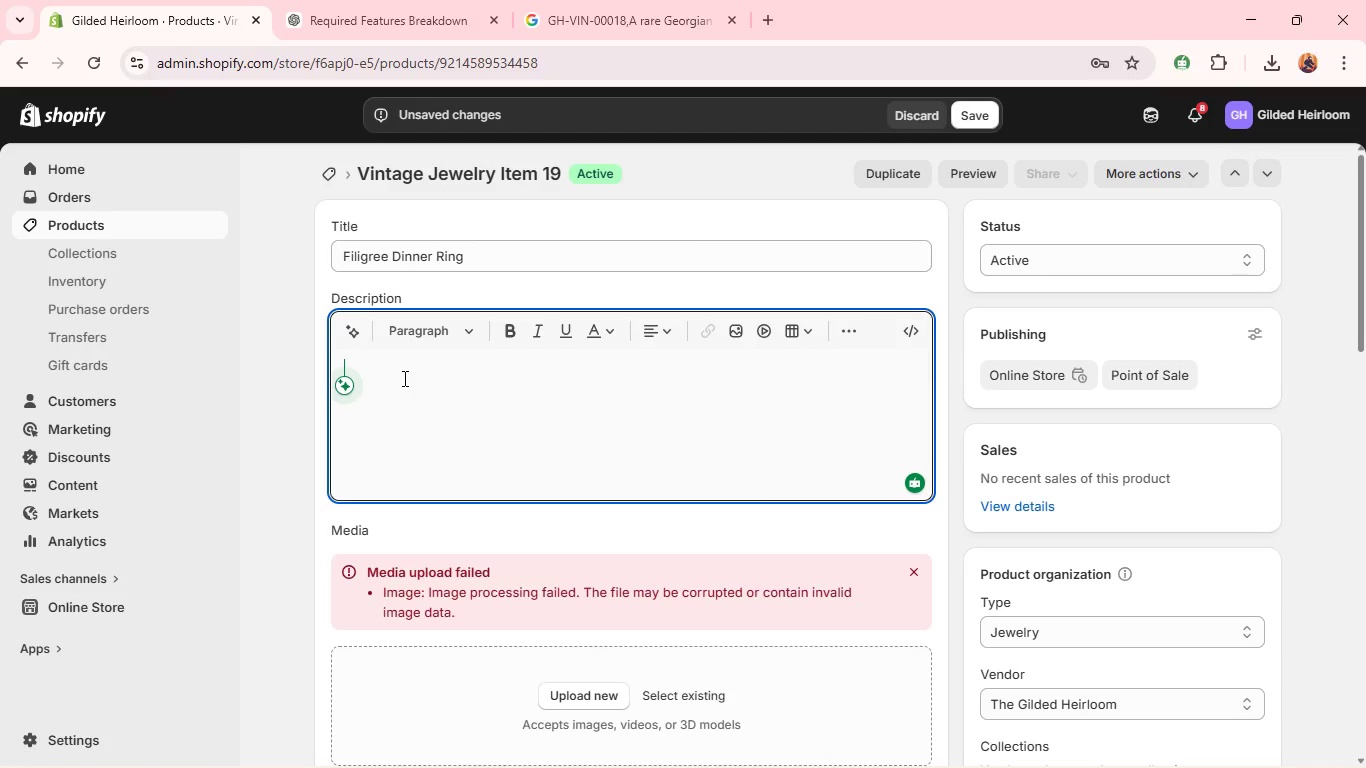 
type(An elegant Edwardian filigree dinner ring)
 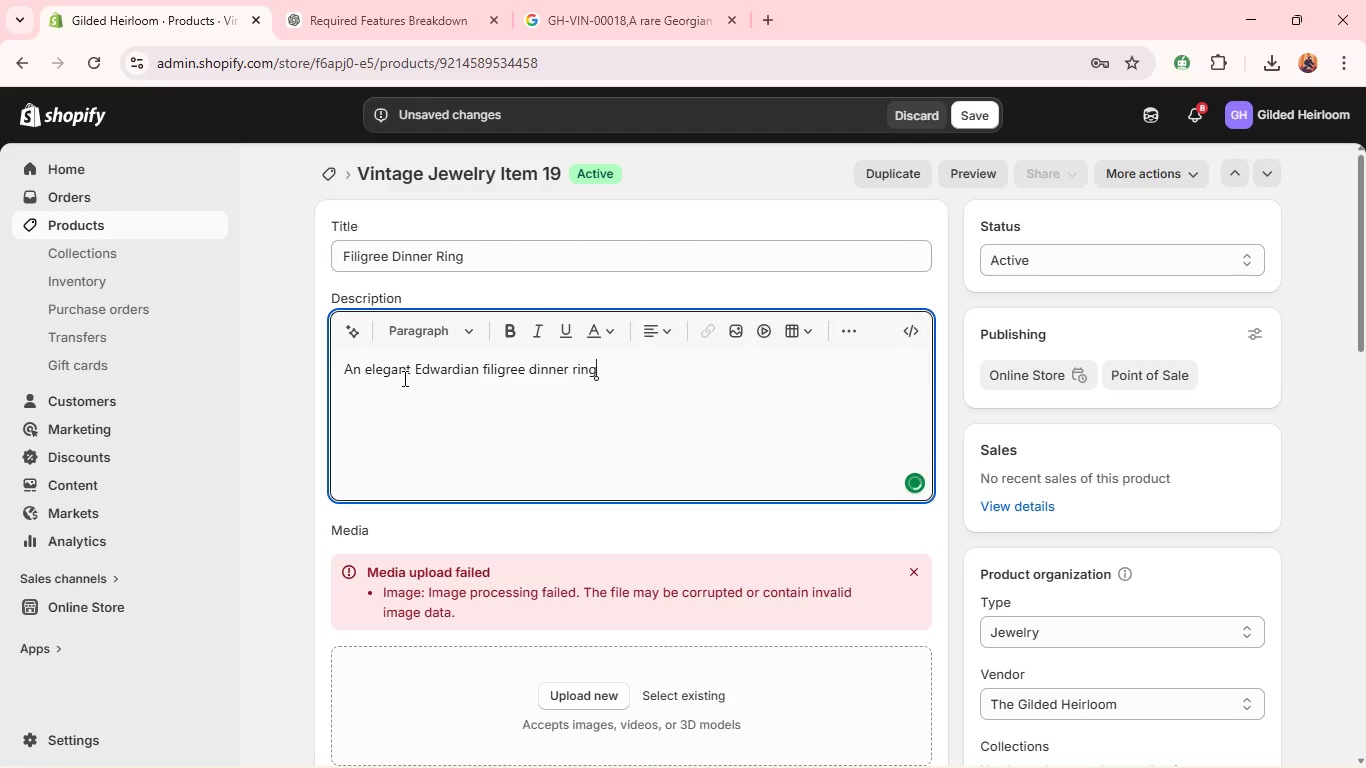 
wait(6.16)
 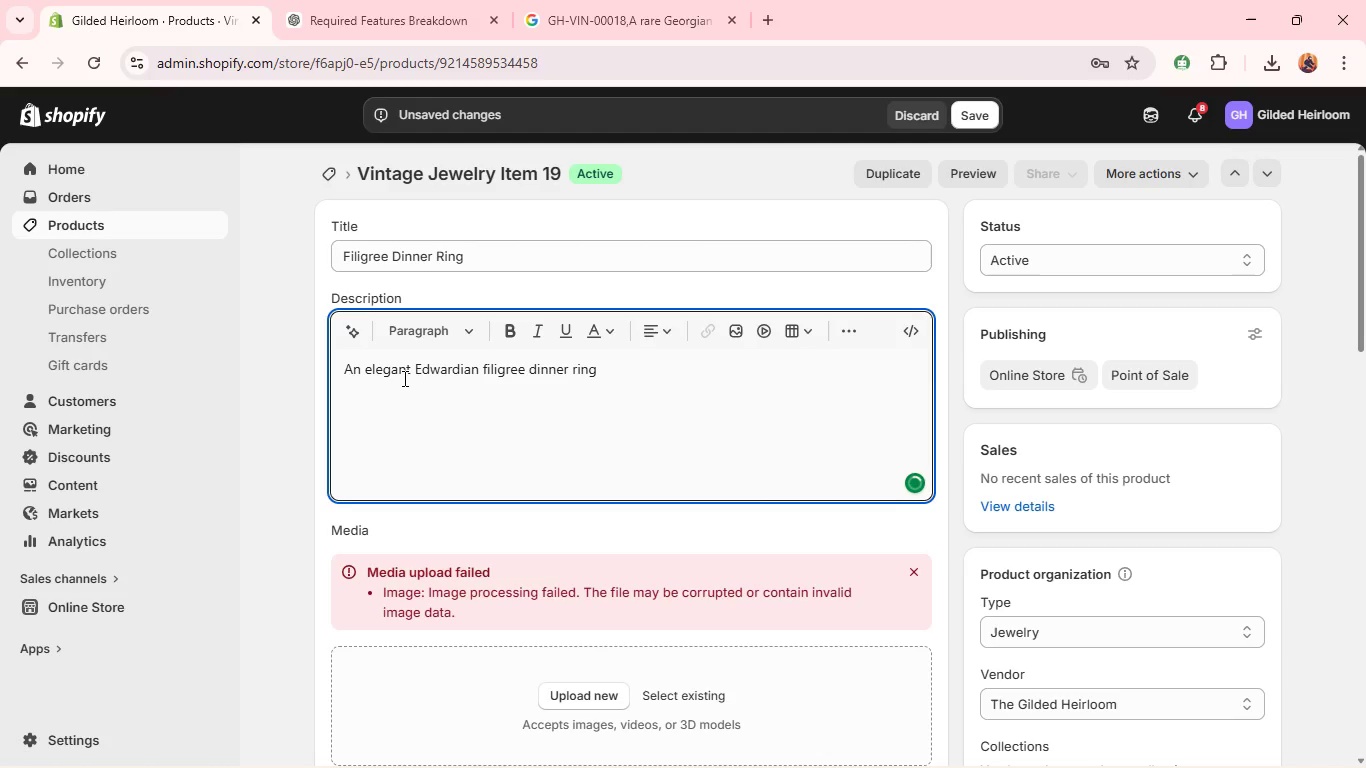 
type( featuring an old mine cut diamon set in platinum. The intricate detailing highlights the delicate craftsman )
key(Backspace)
type(ship of the ers.)
key(Backspace)
key(Backspace)
type(s)
key(Backspace)
type(a.)
 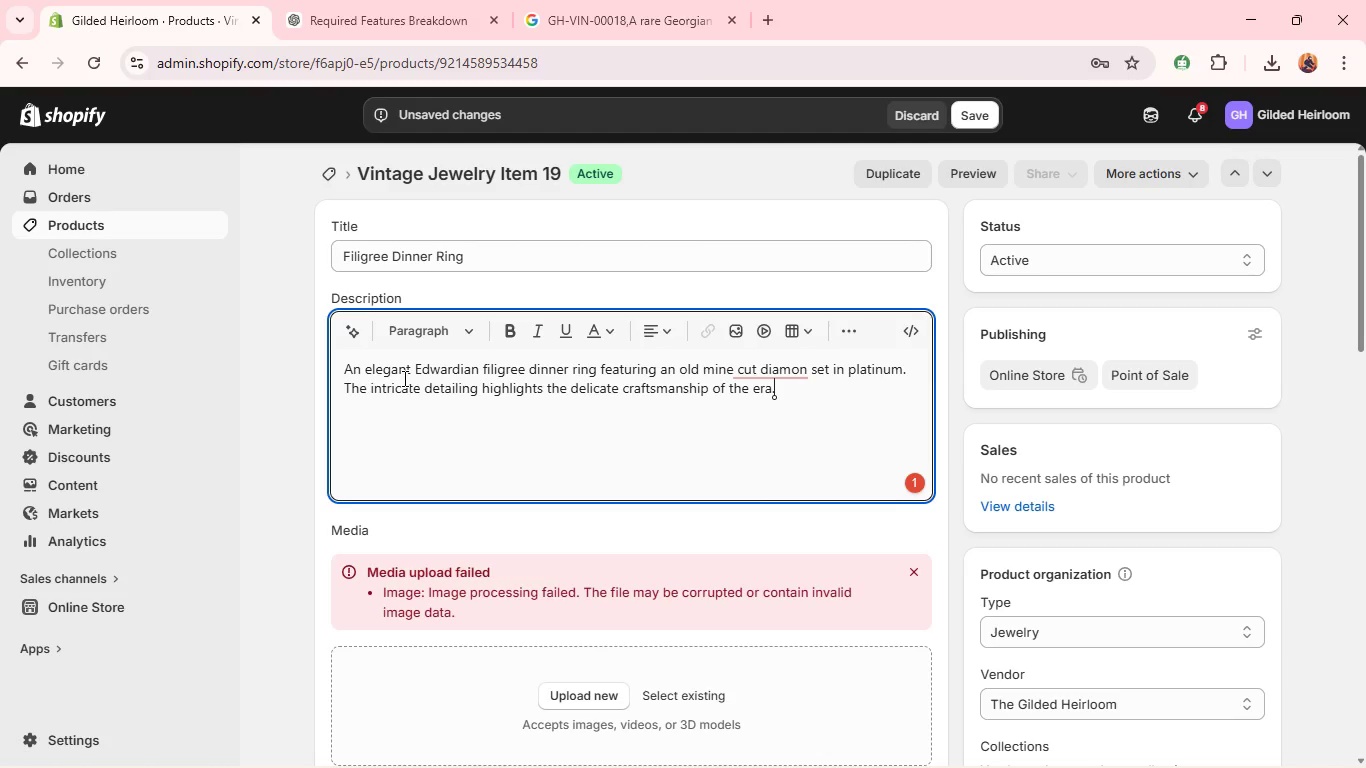 
left_click([775, 231])
 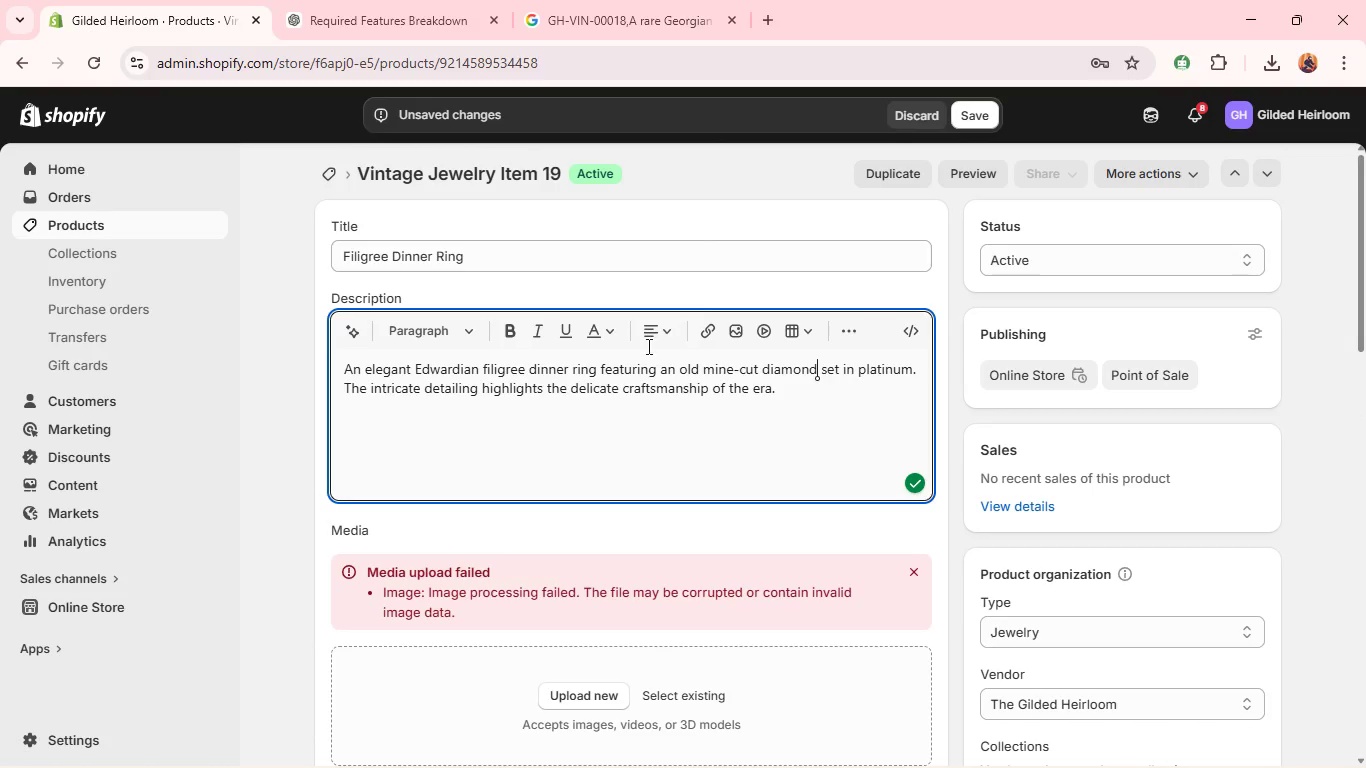 
left_click([450, 0])
 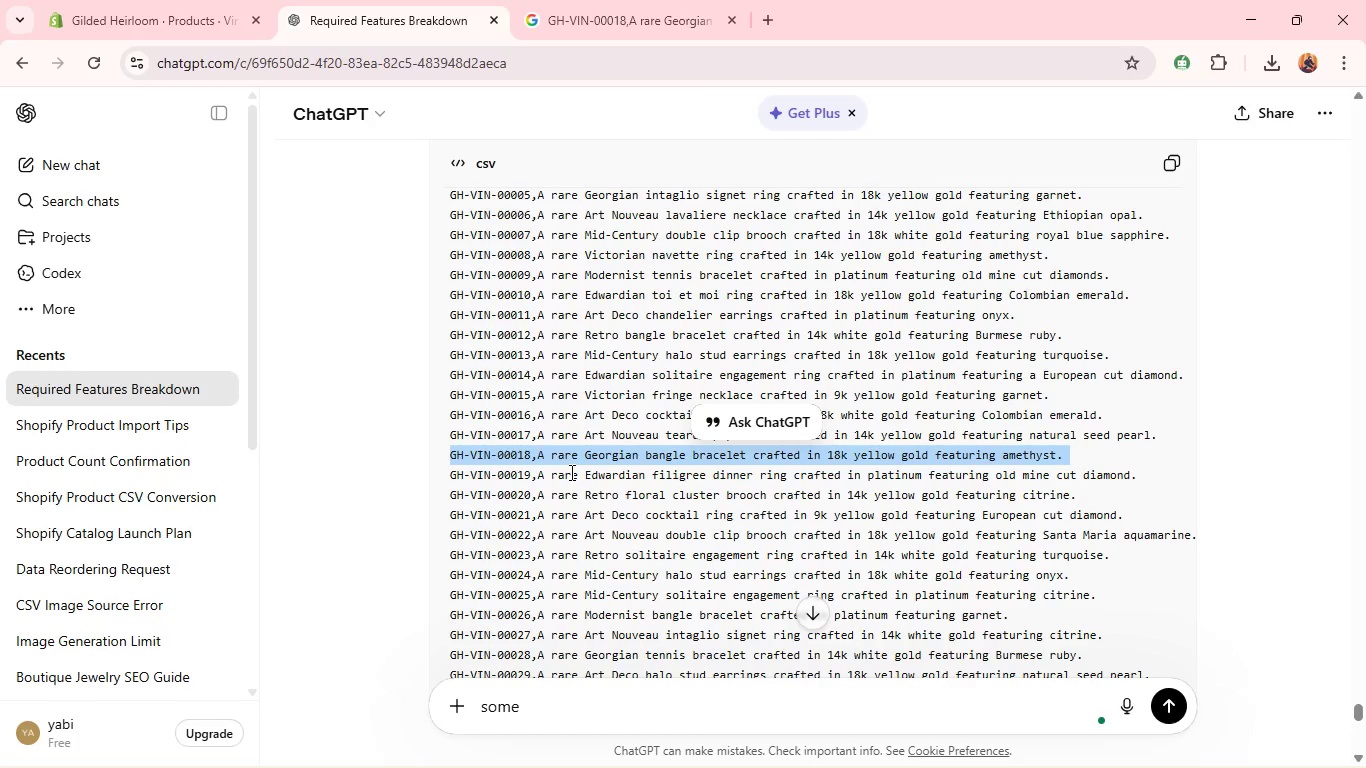 
double_click([570, 472])
 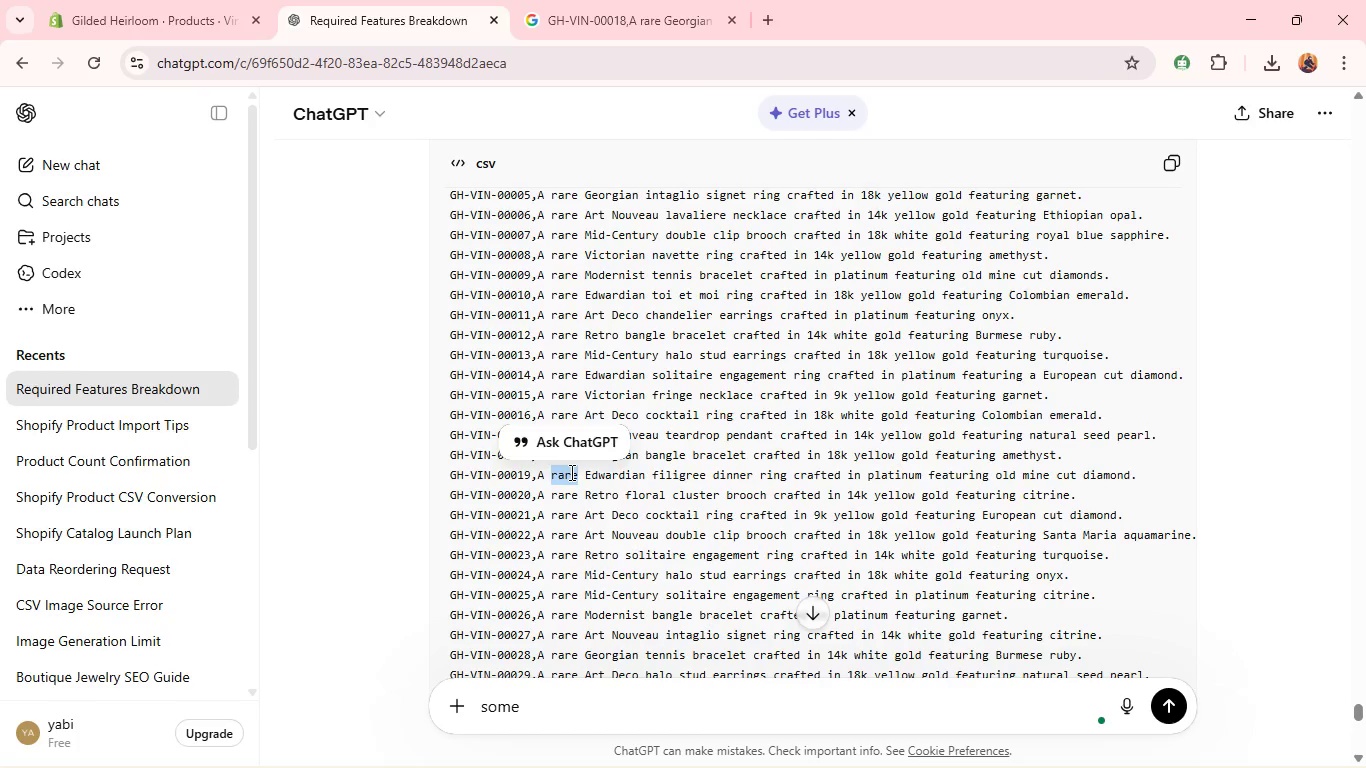 
triple_click([570, 472])
 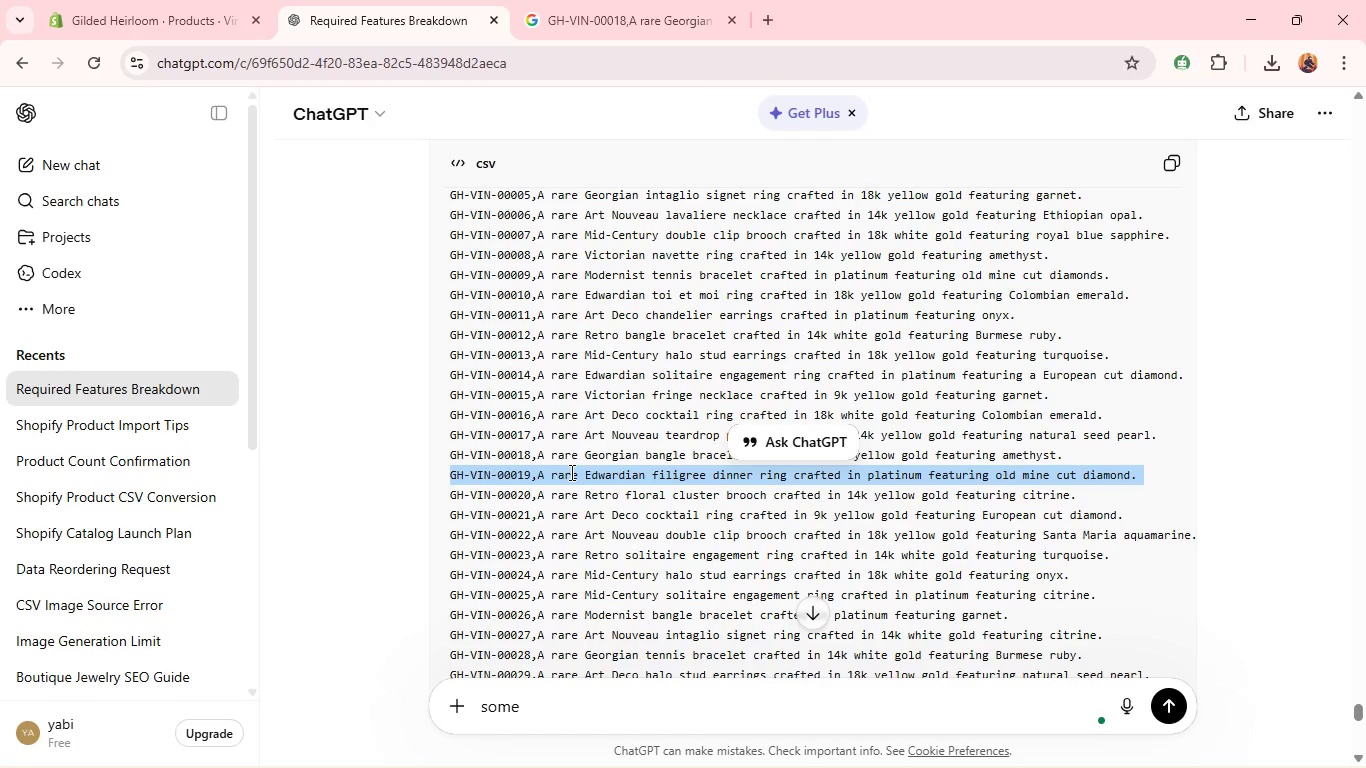 
hold_key(key=ControlLeft, duration=0.61)
 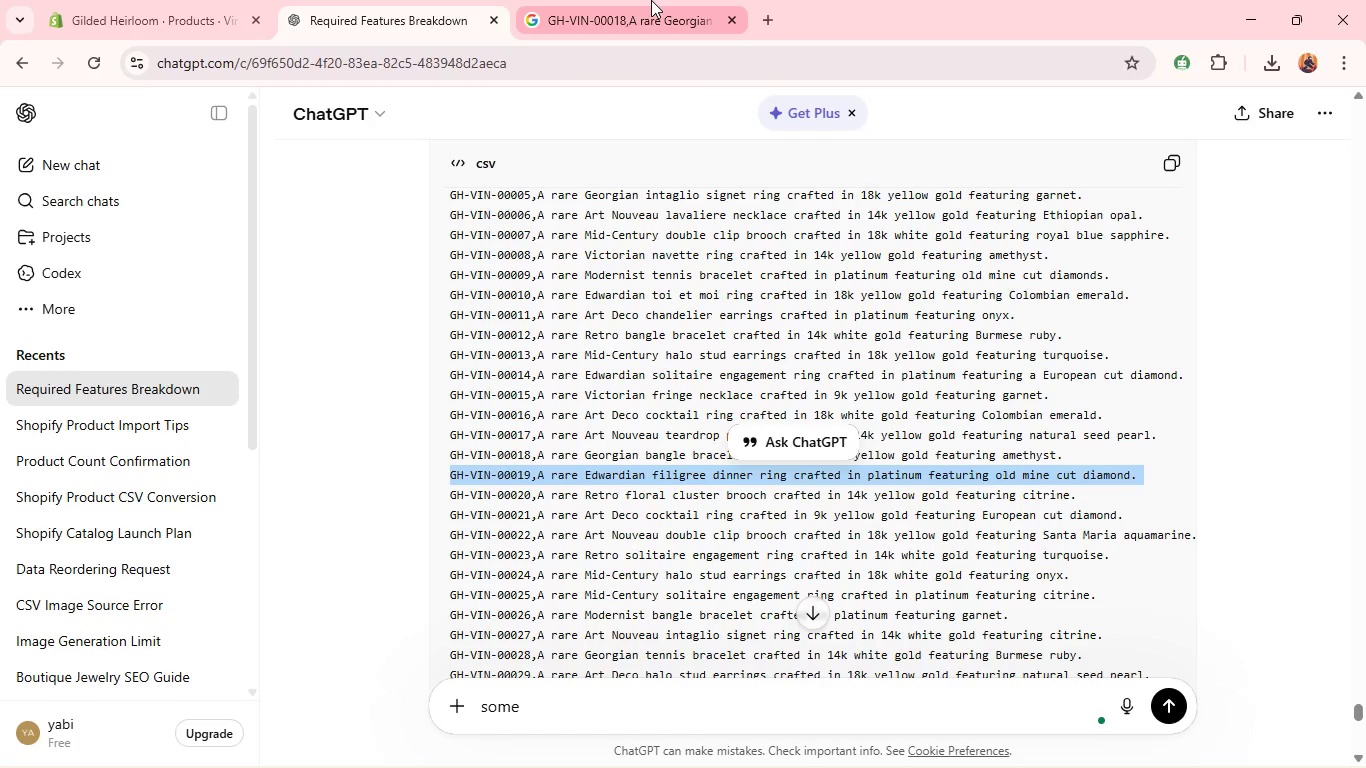 
hold_key(key=C, duration=0.31)
 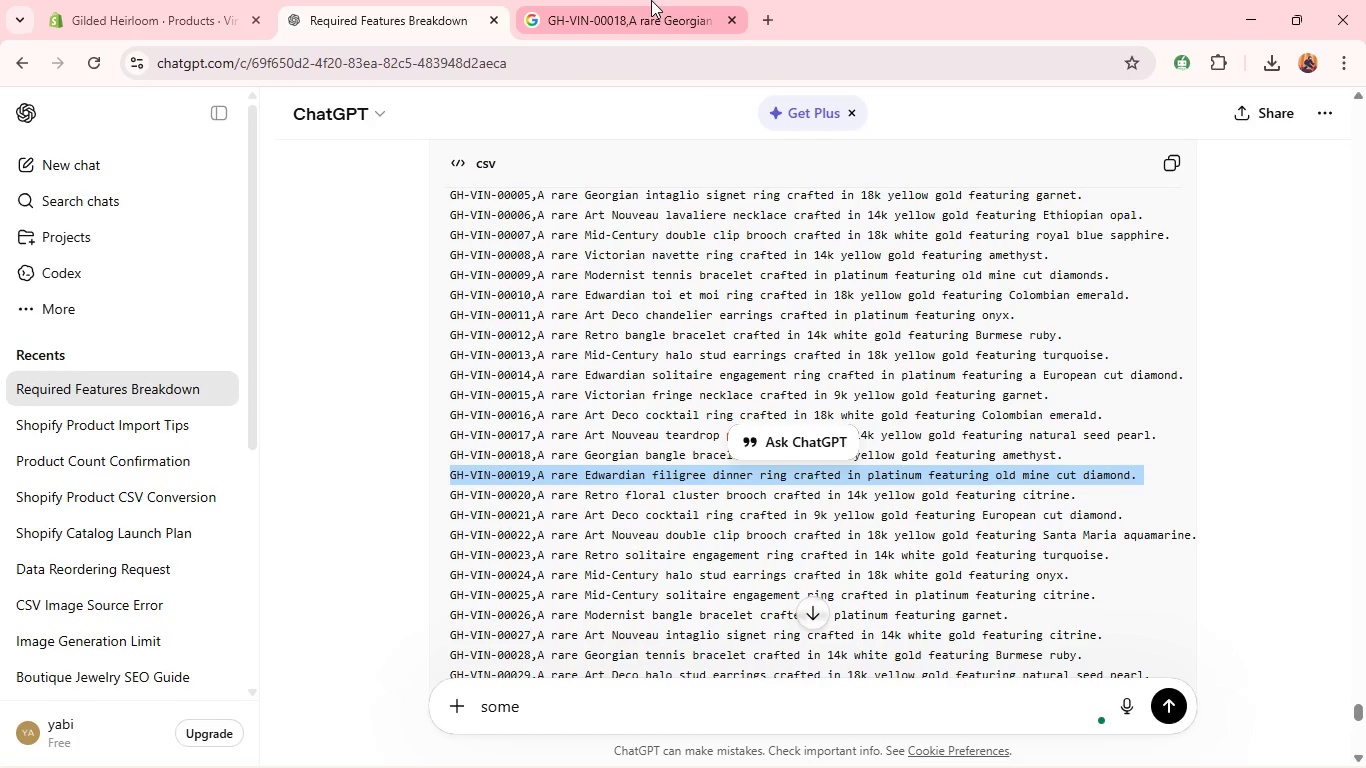 
left_click([651, 0])
 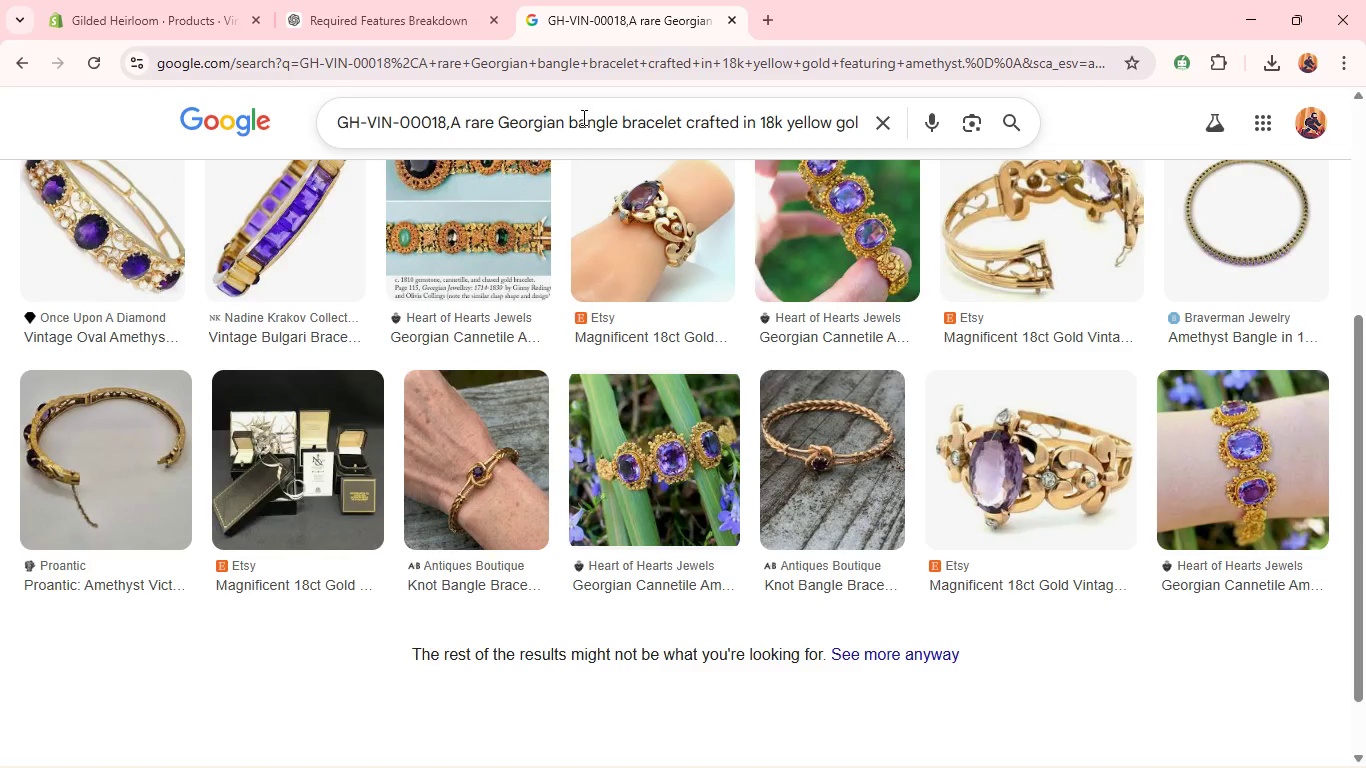 
left_click([580, 121])
 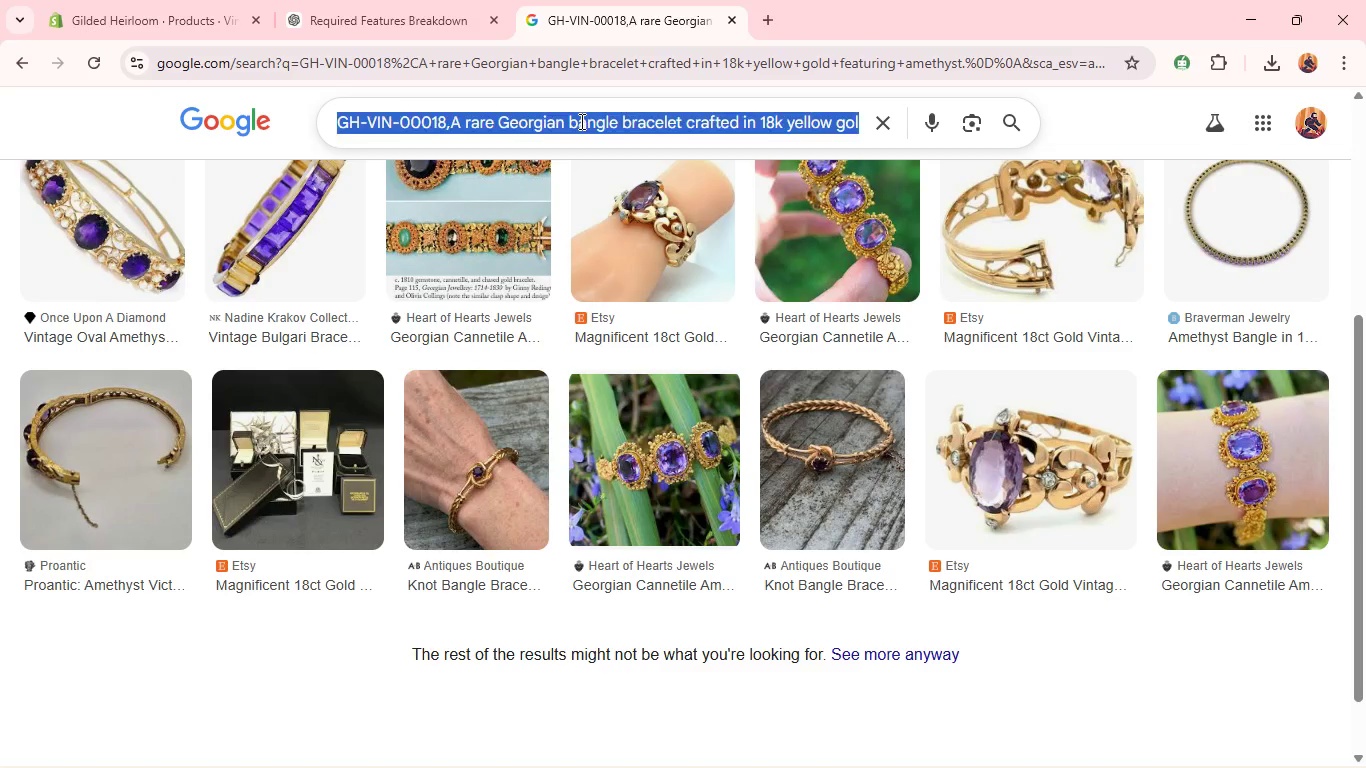 
key(Control+A)
 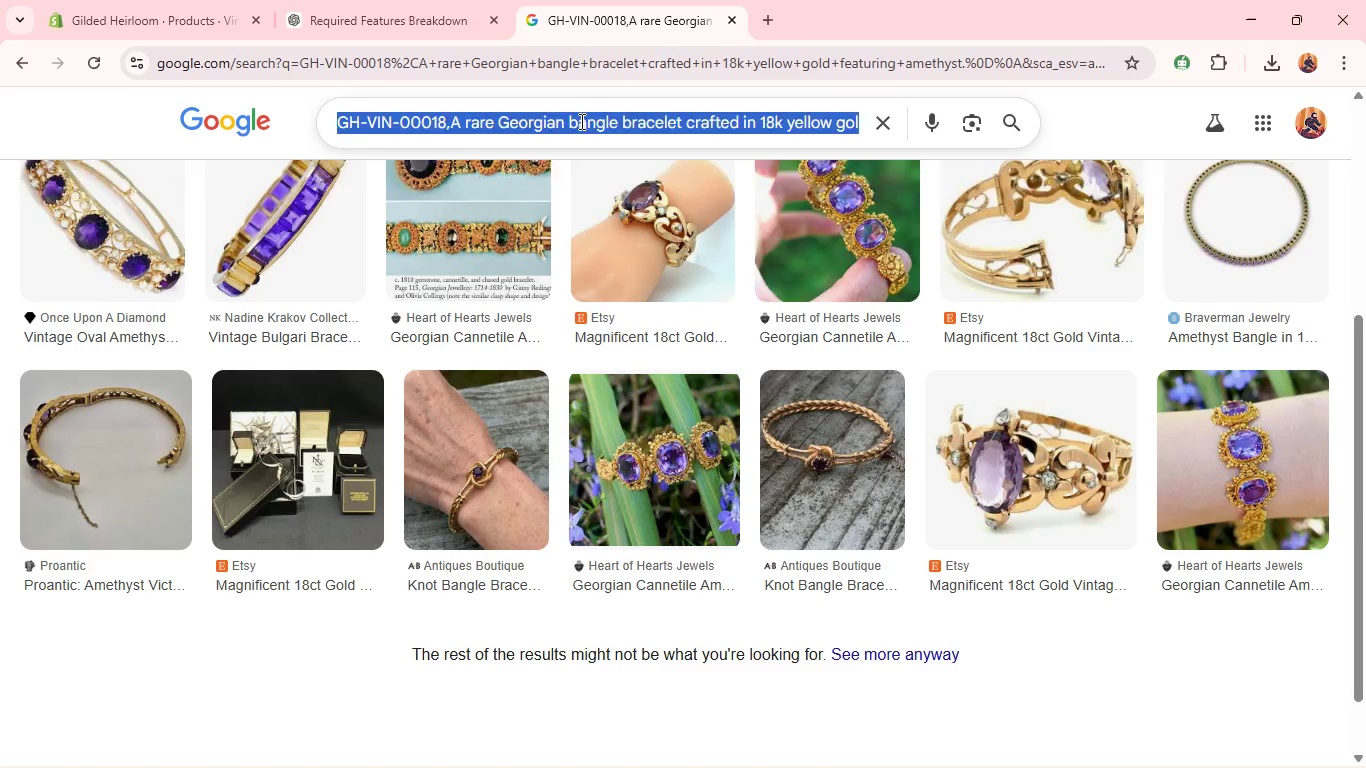 
key(Control+V)
 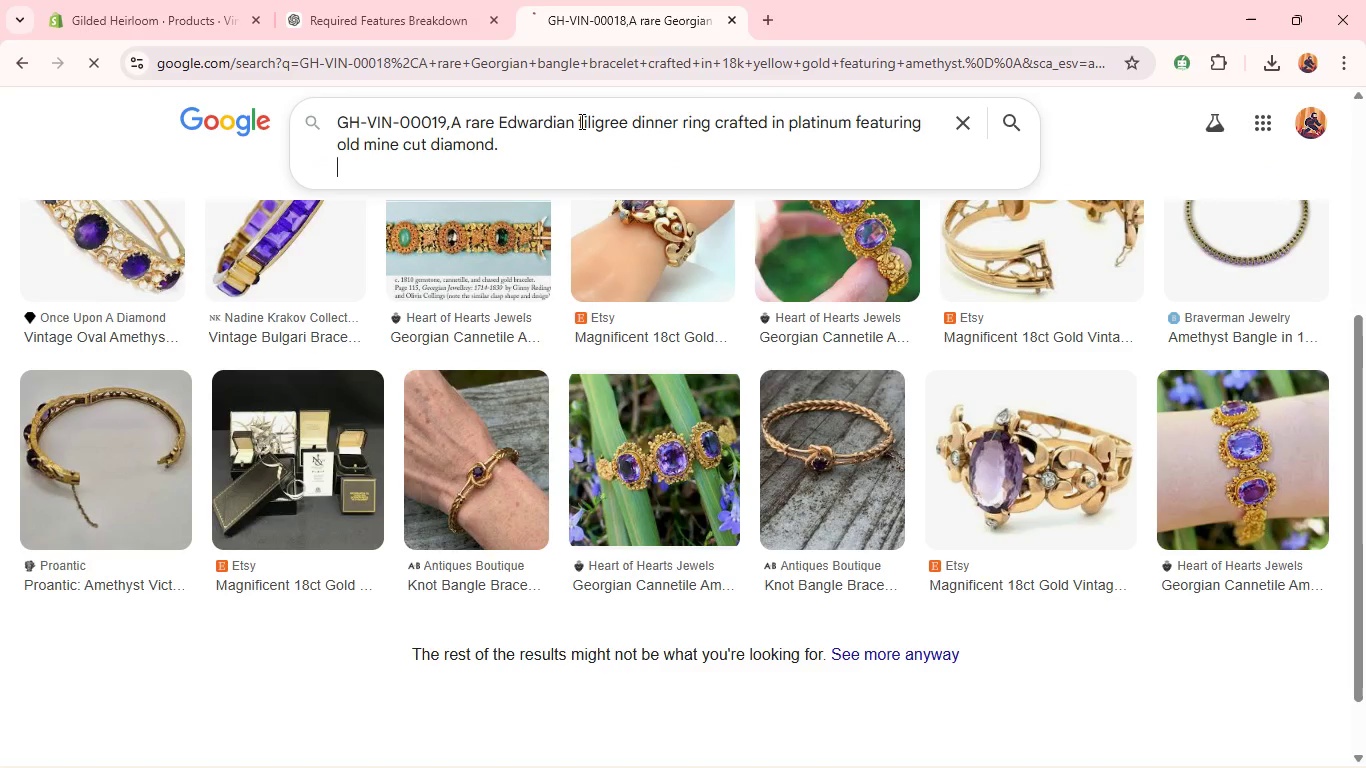 
key(Enter)
 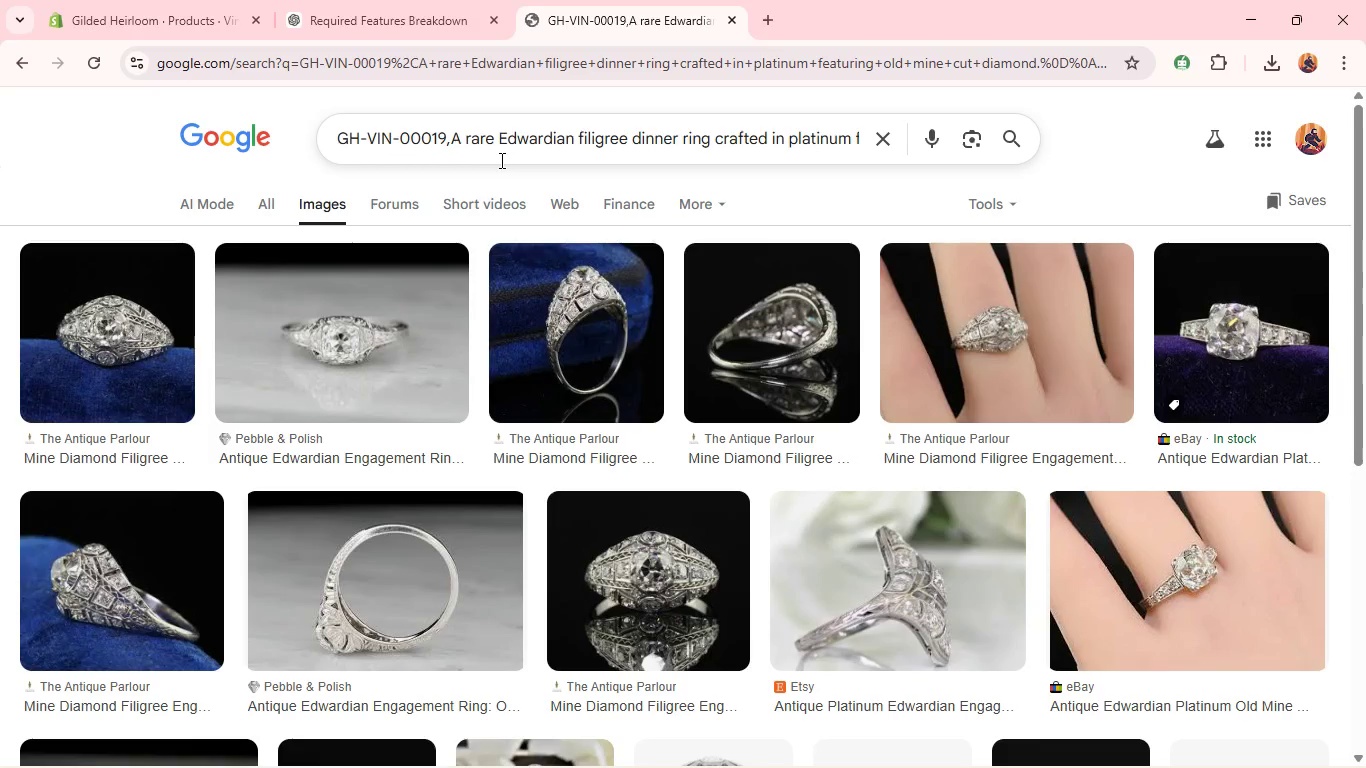 
left_click([452, 137])
 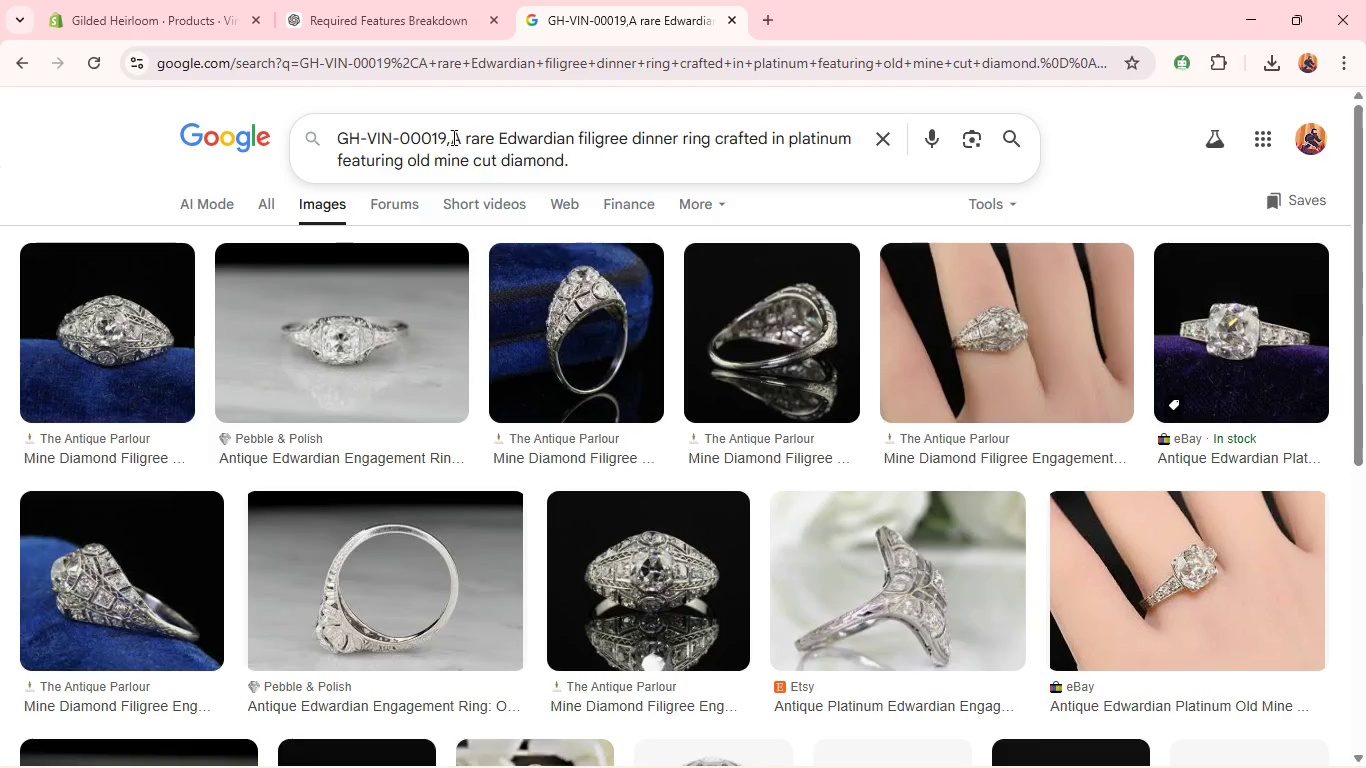 
hold_key(key=Backspace, duration=1.5)
 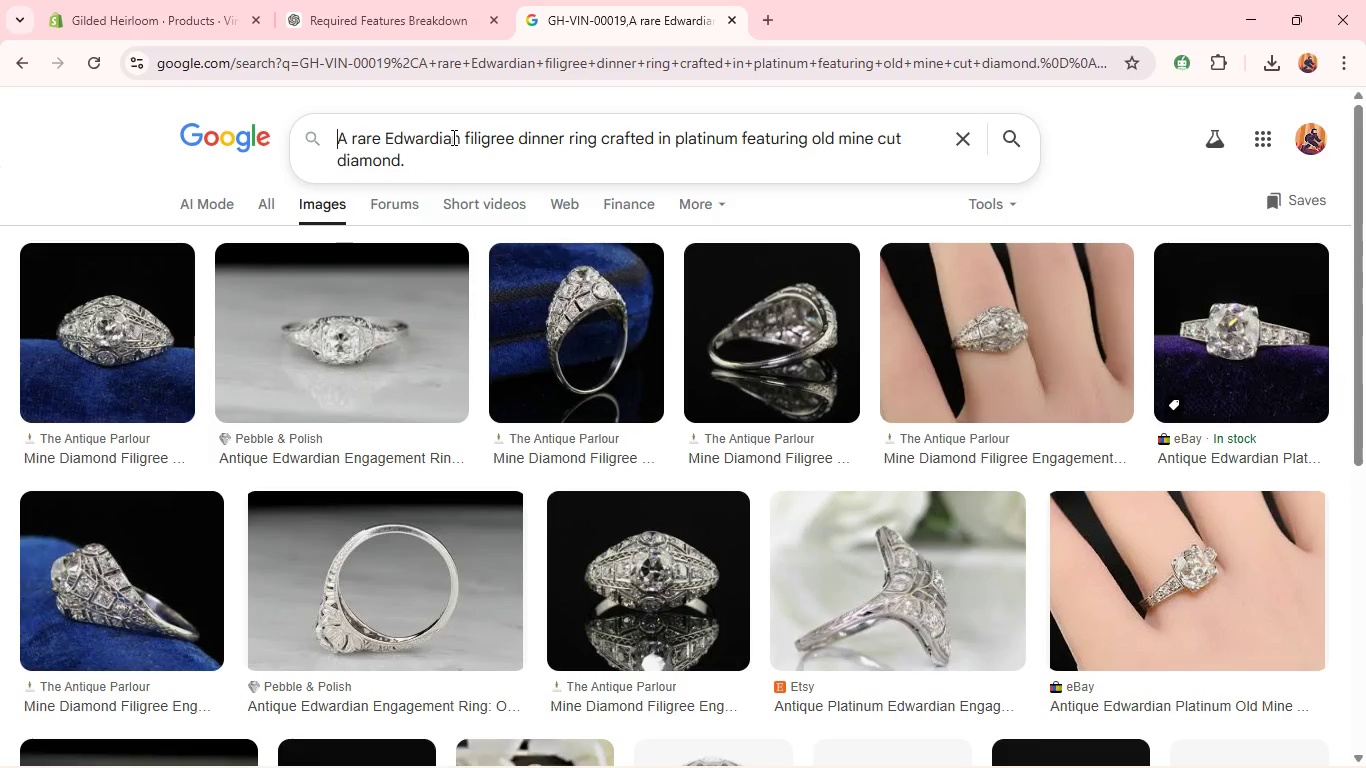 
key(Backspace)
 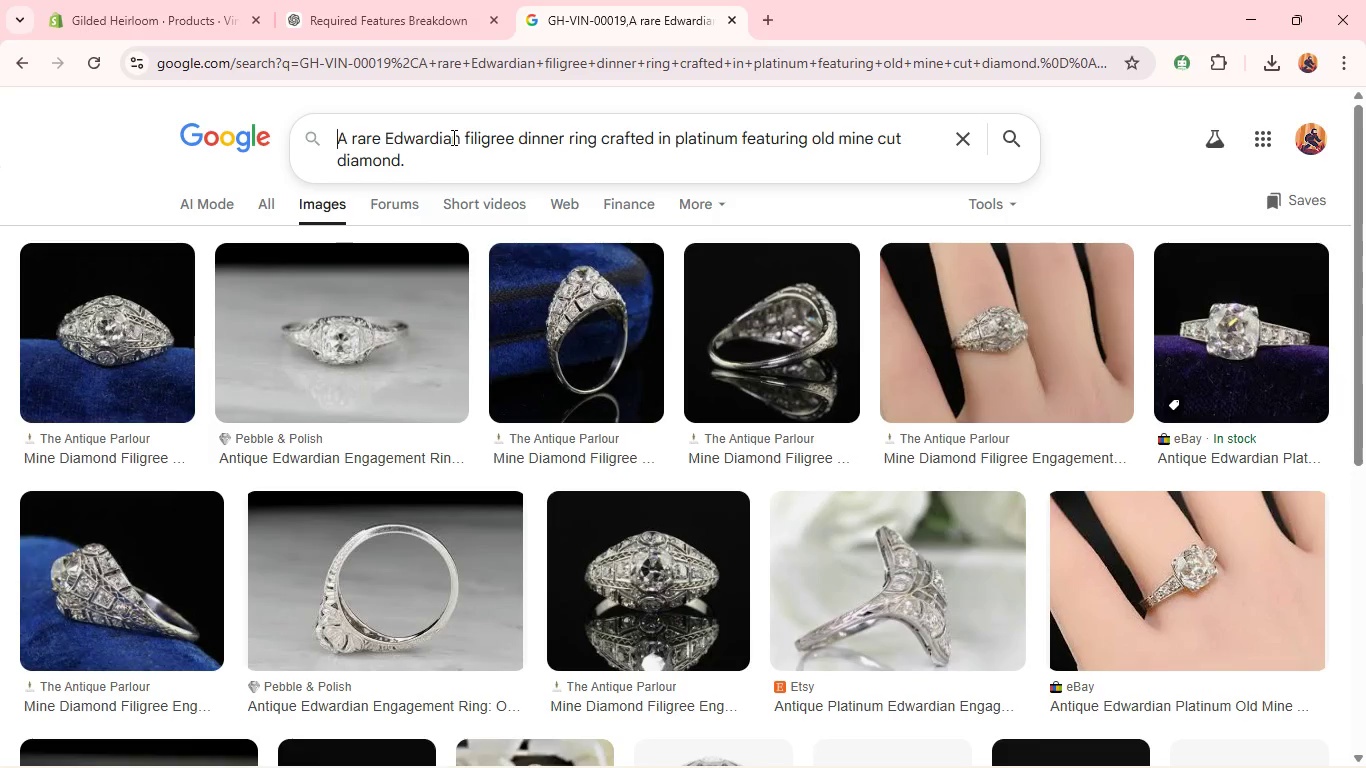 
key(Backspace)
 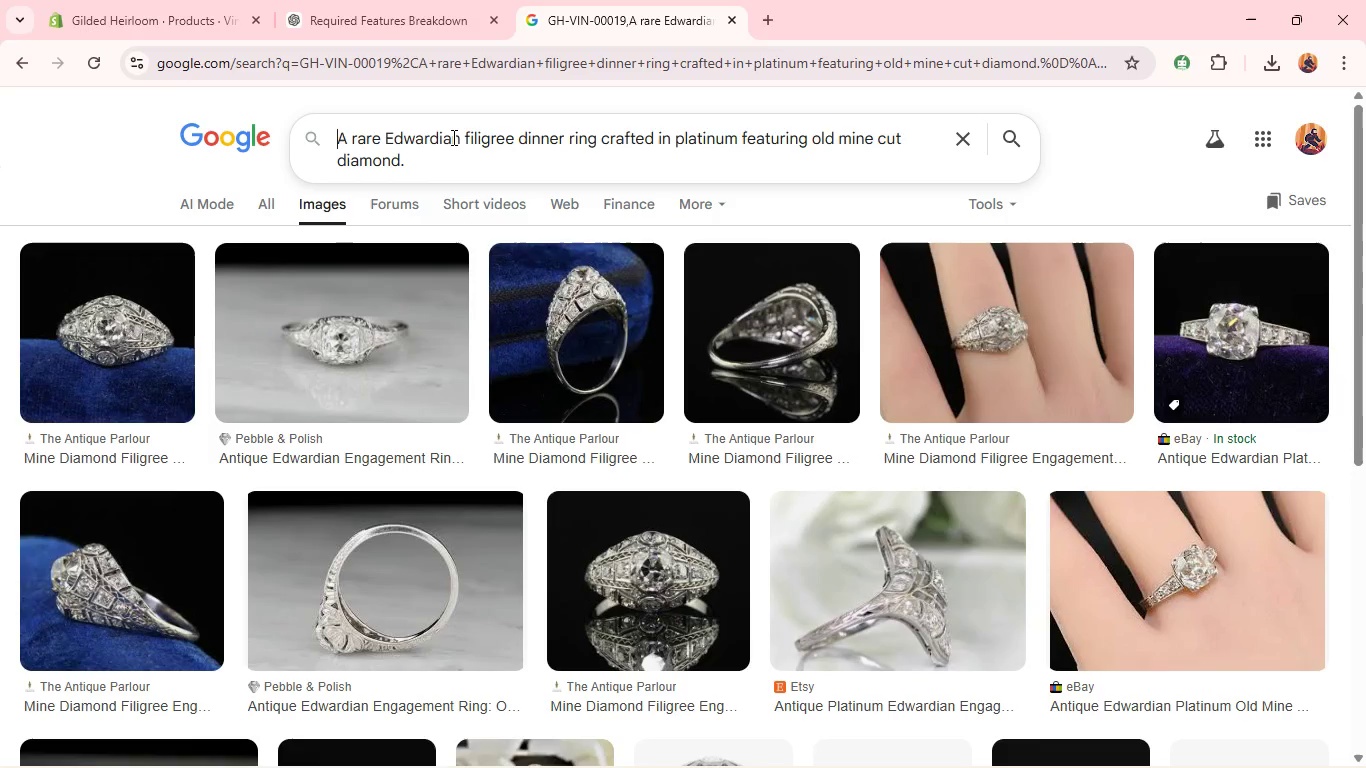 
key(Backspace)
 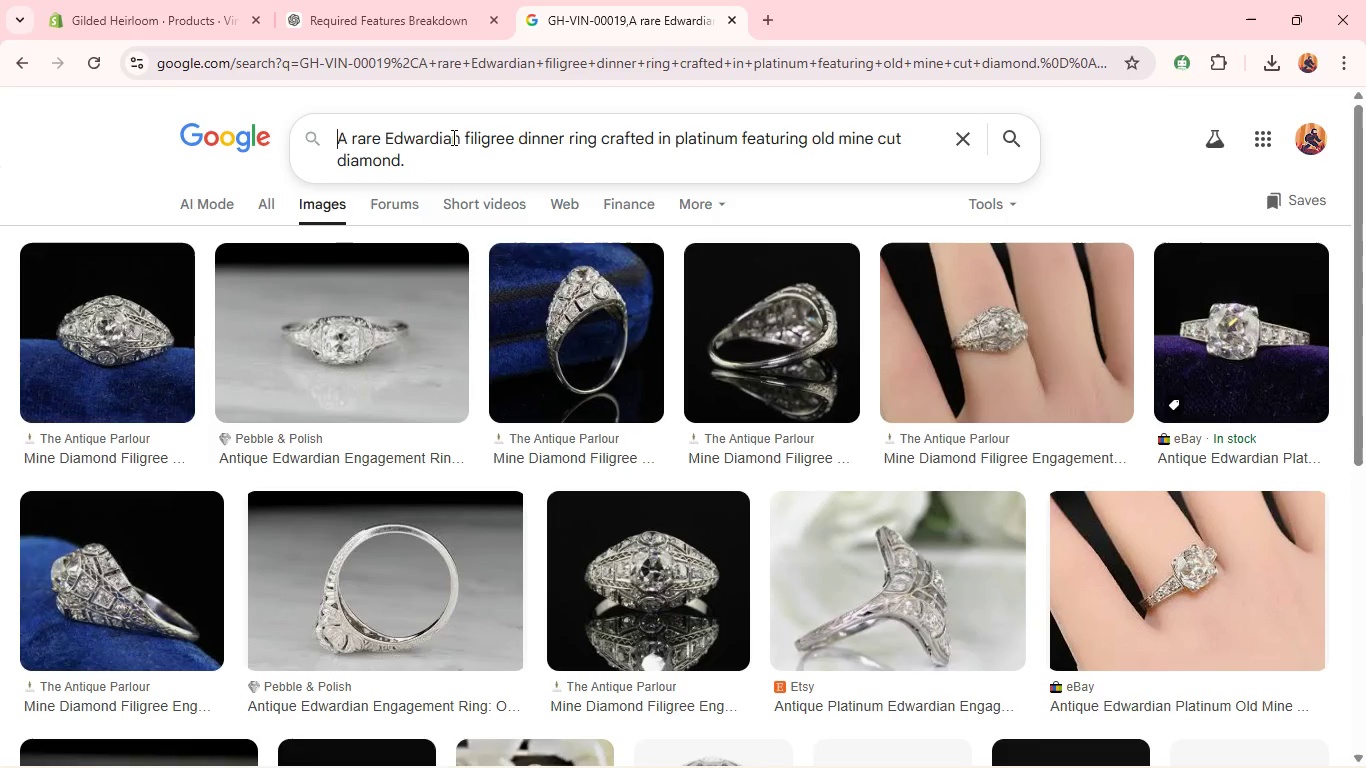 
key(Backspace)
 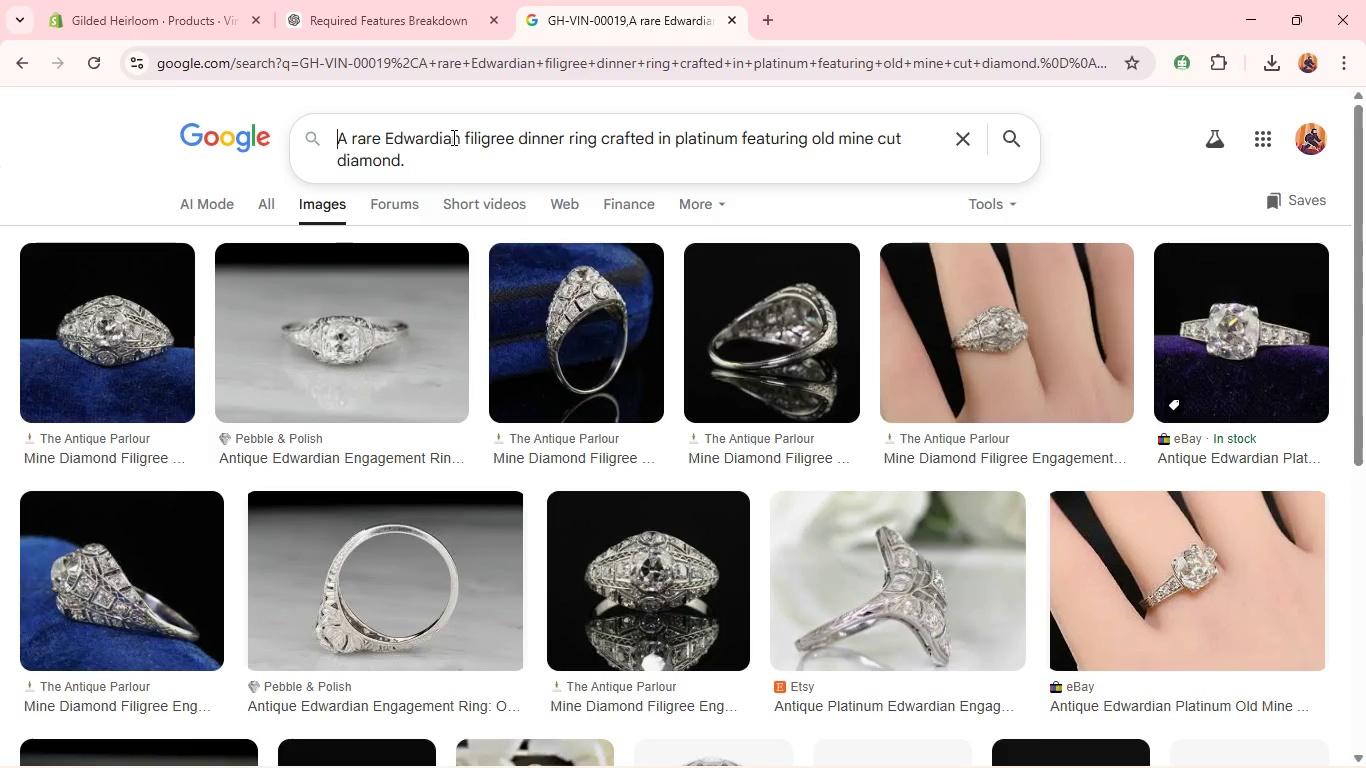 
key(Backspace)
 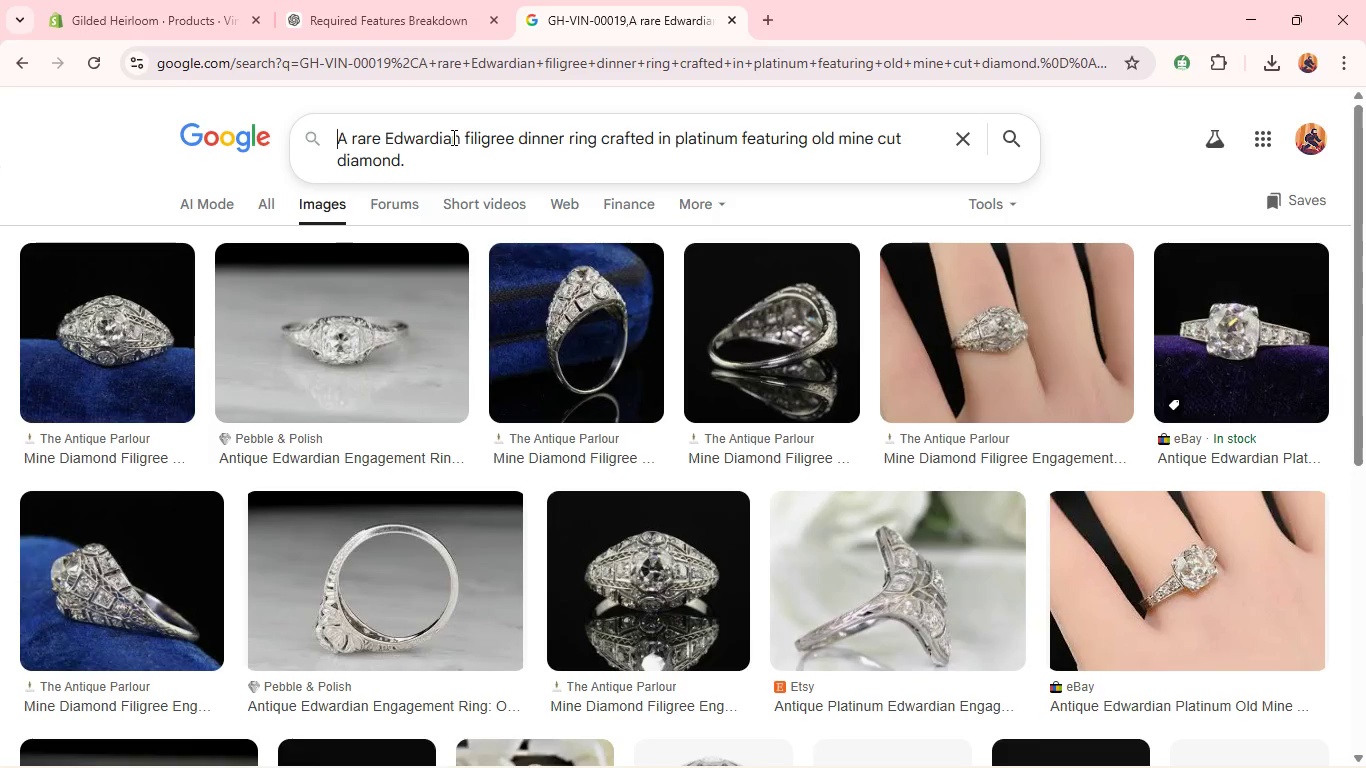 
key(Backspace)
 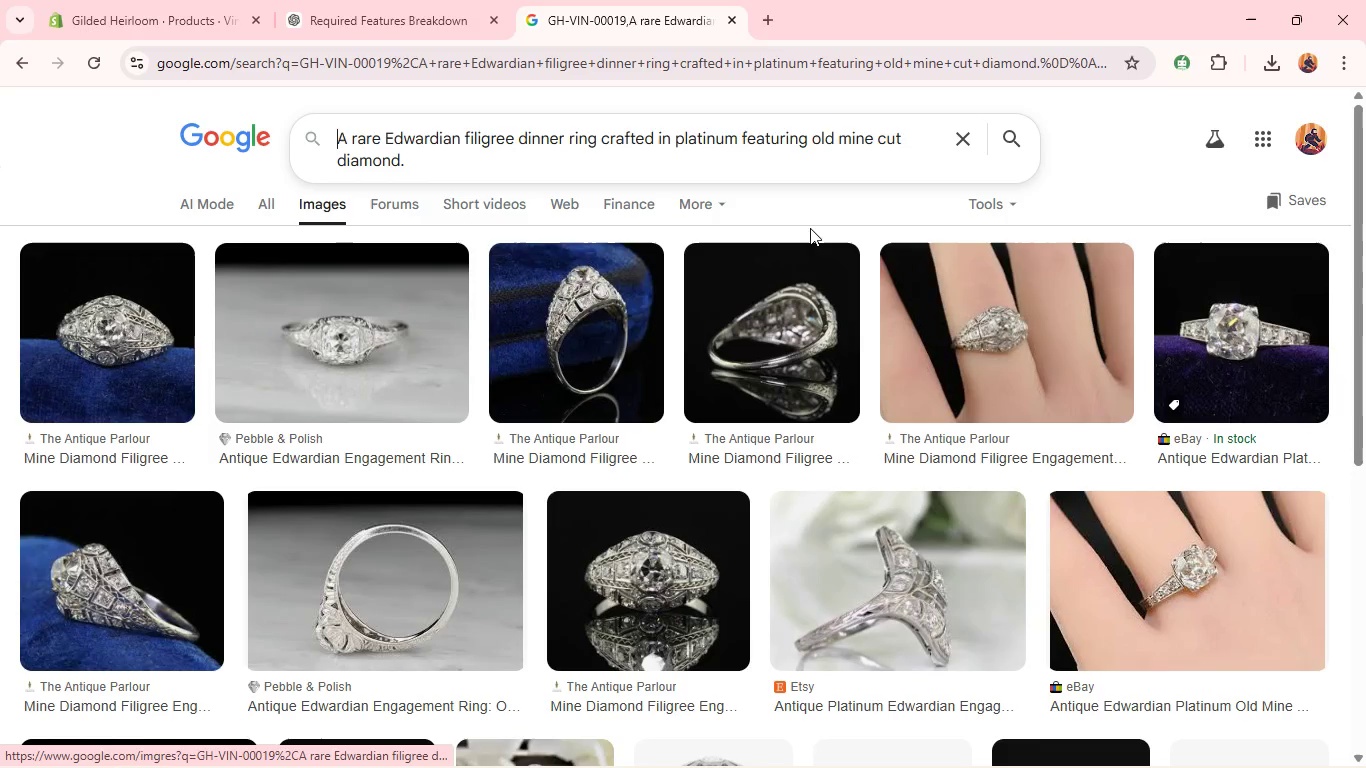 
wait(8.33)
 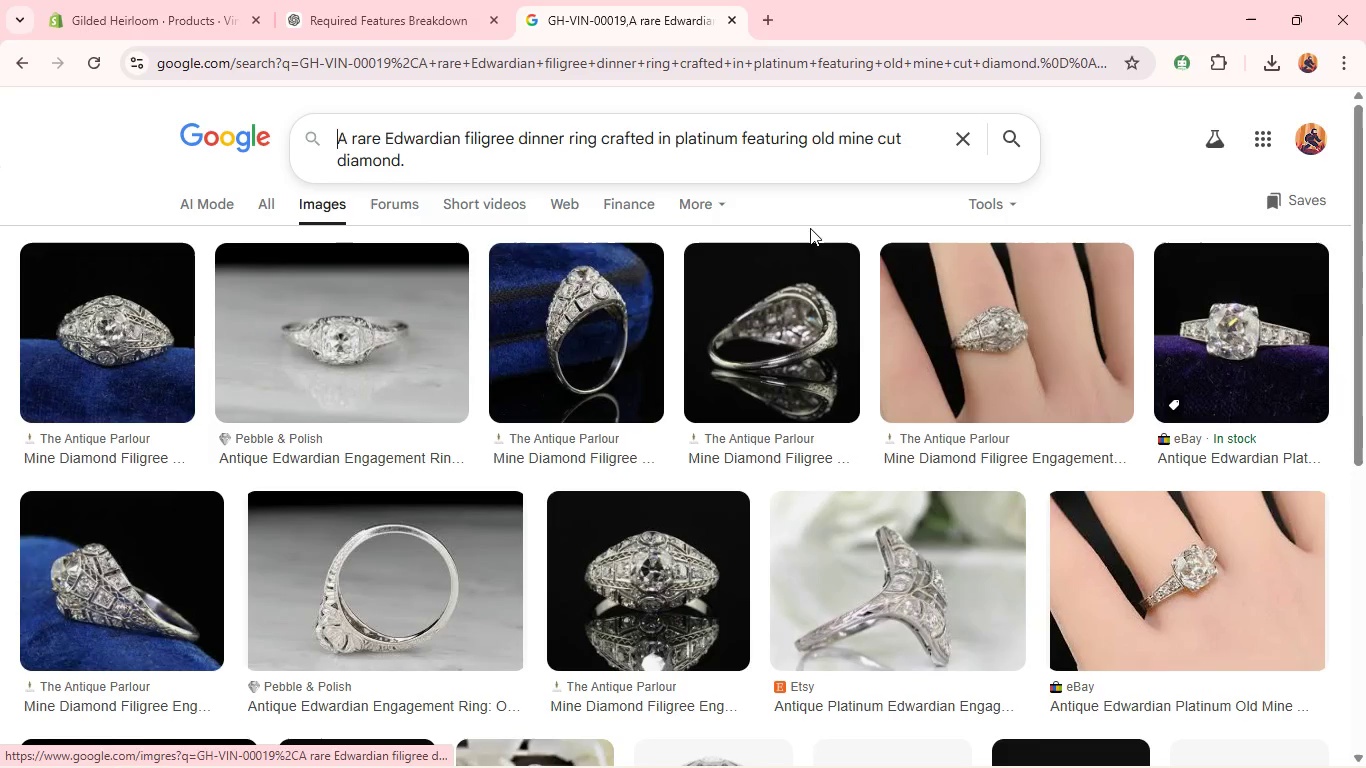 
right_click([97, 317])
 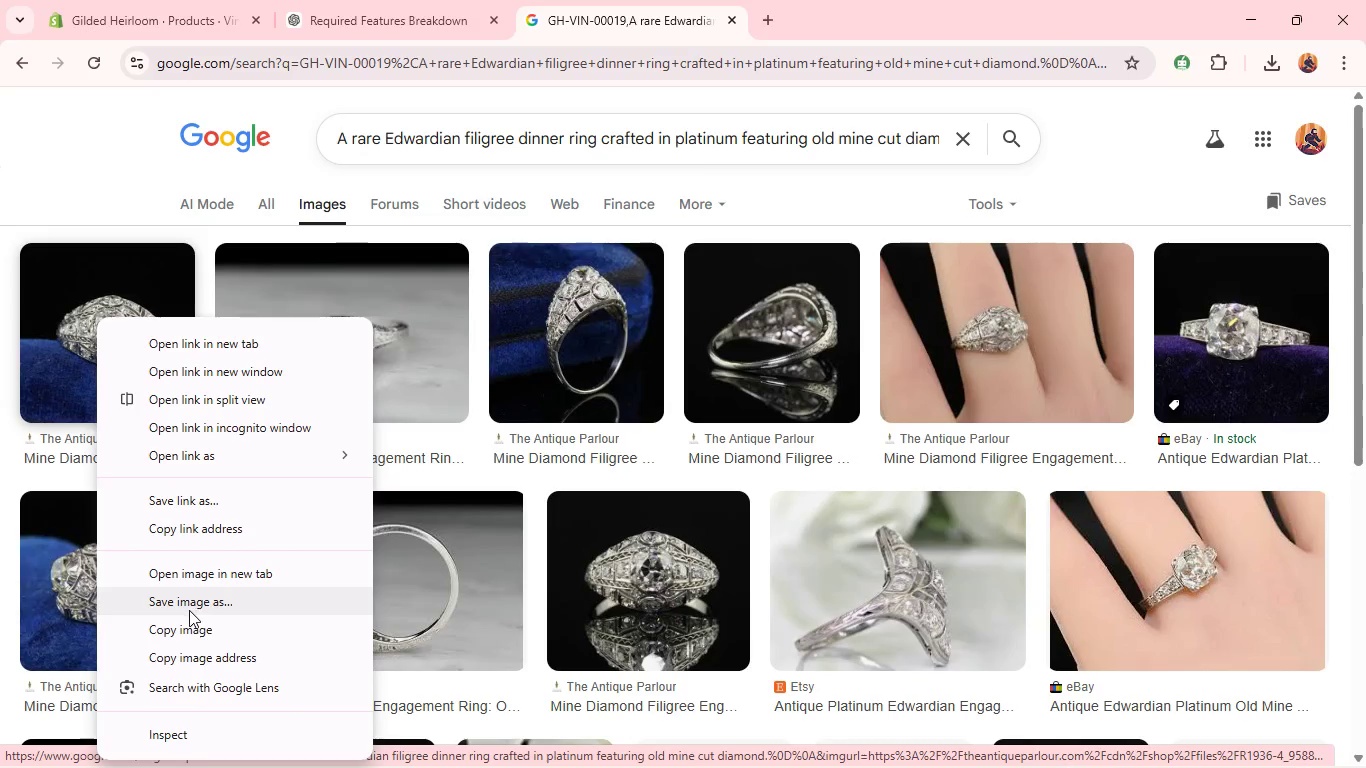 
left_click([188, 610])
 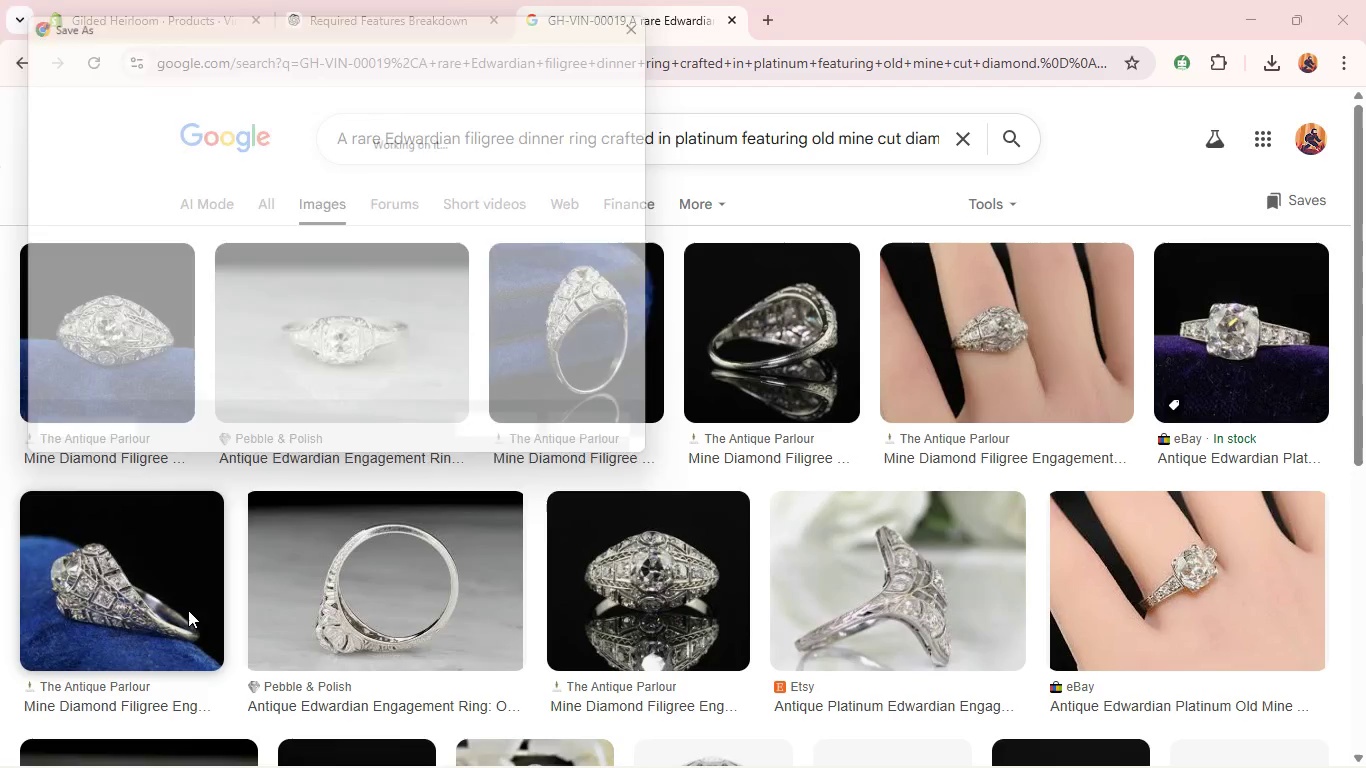 
key(Enter)
 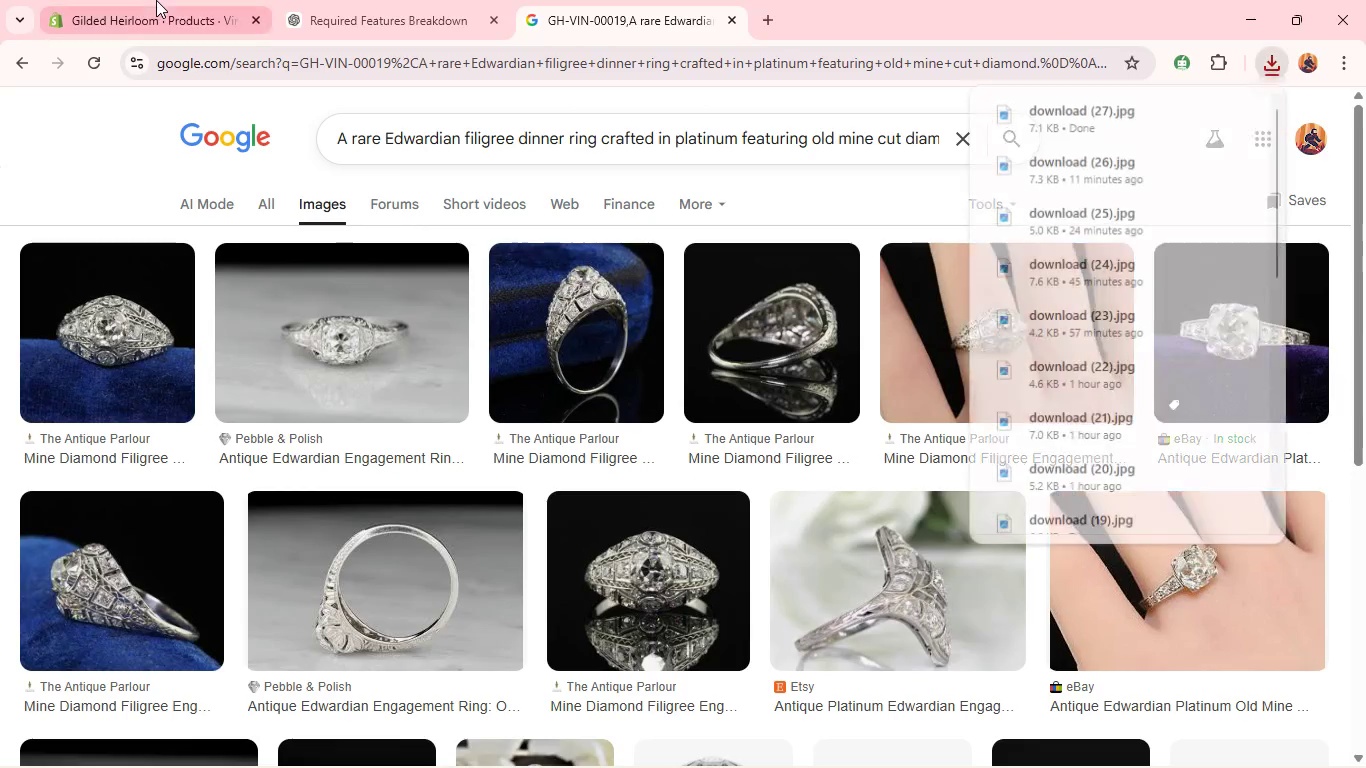 
left_click([156, 0])
 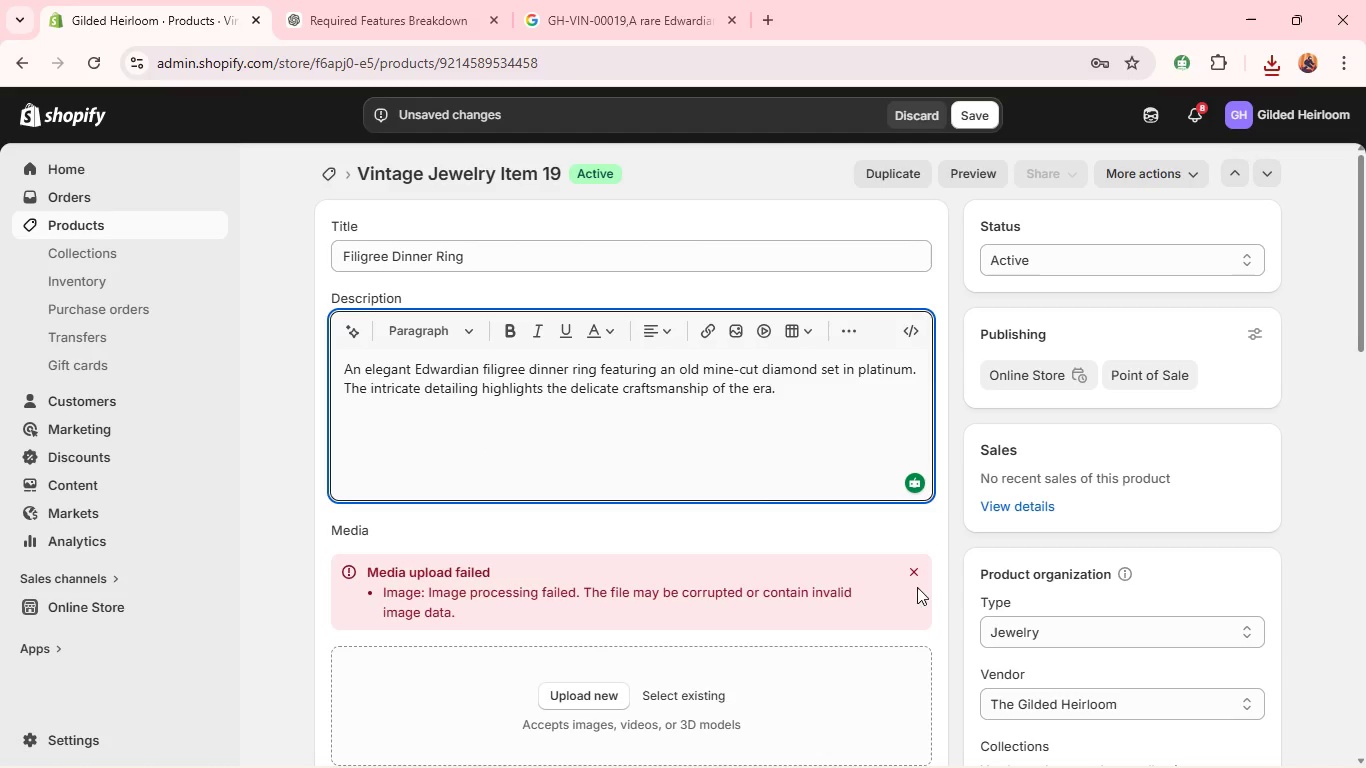 
left_click([917, 566])
 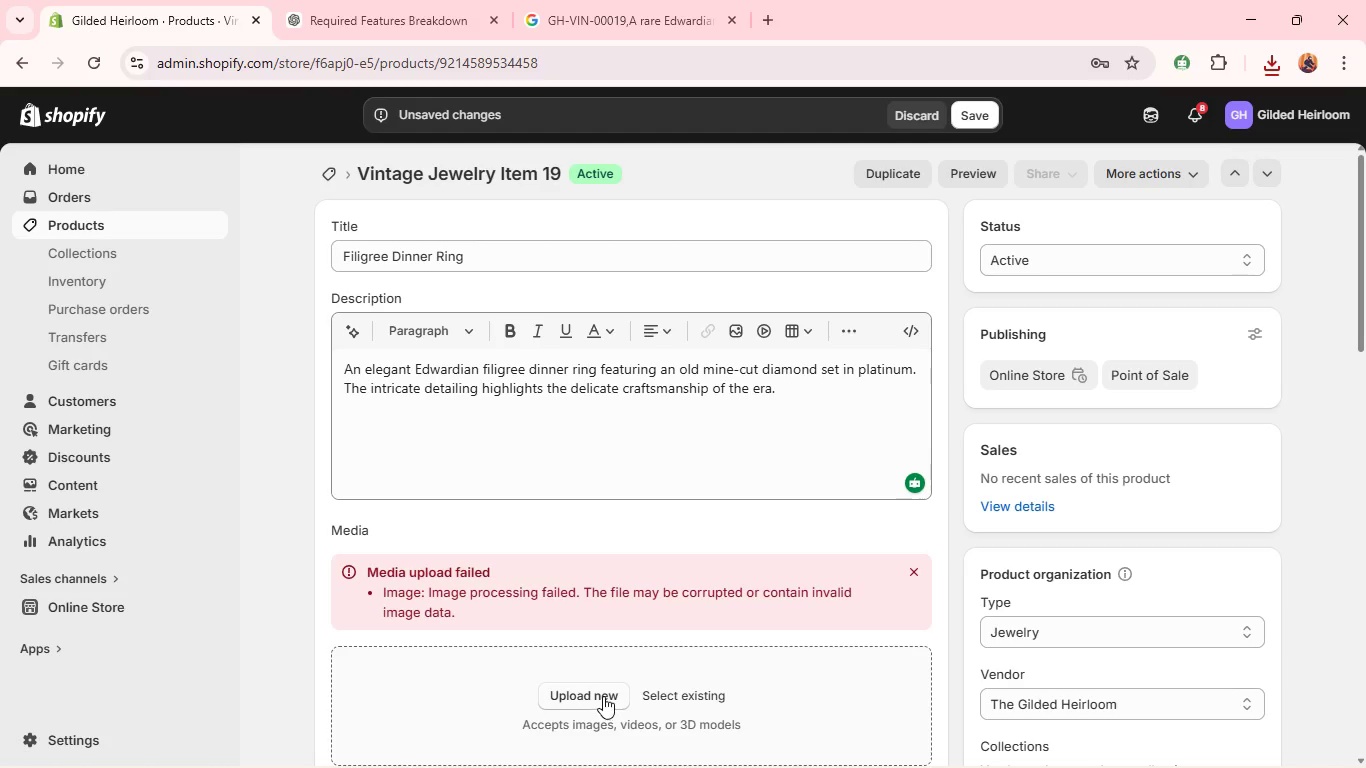 
left_click([601, 694])
 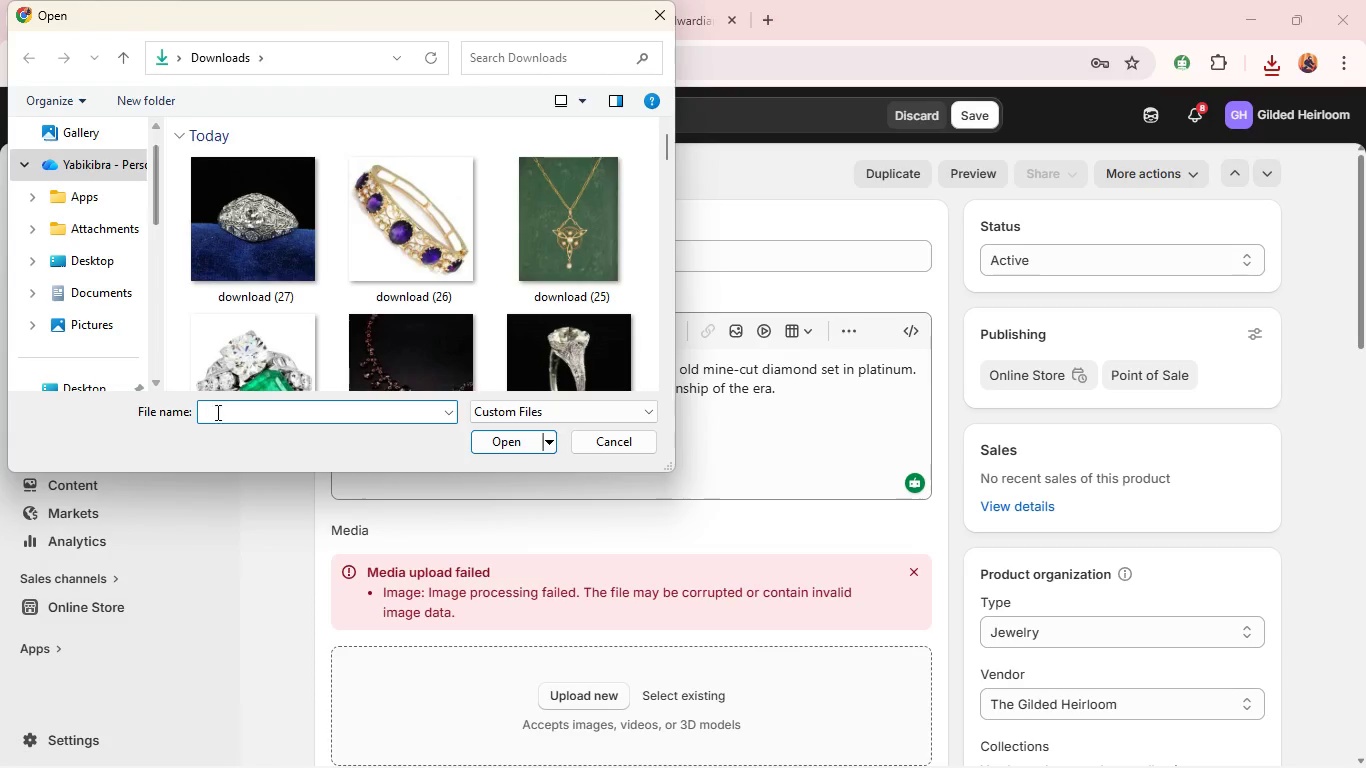 
left_click([238, 218])
 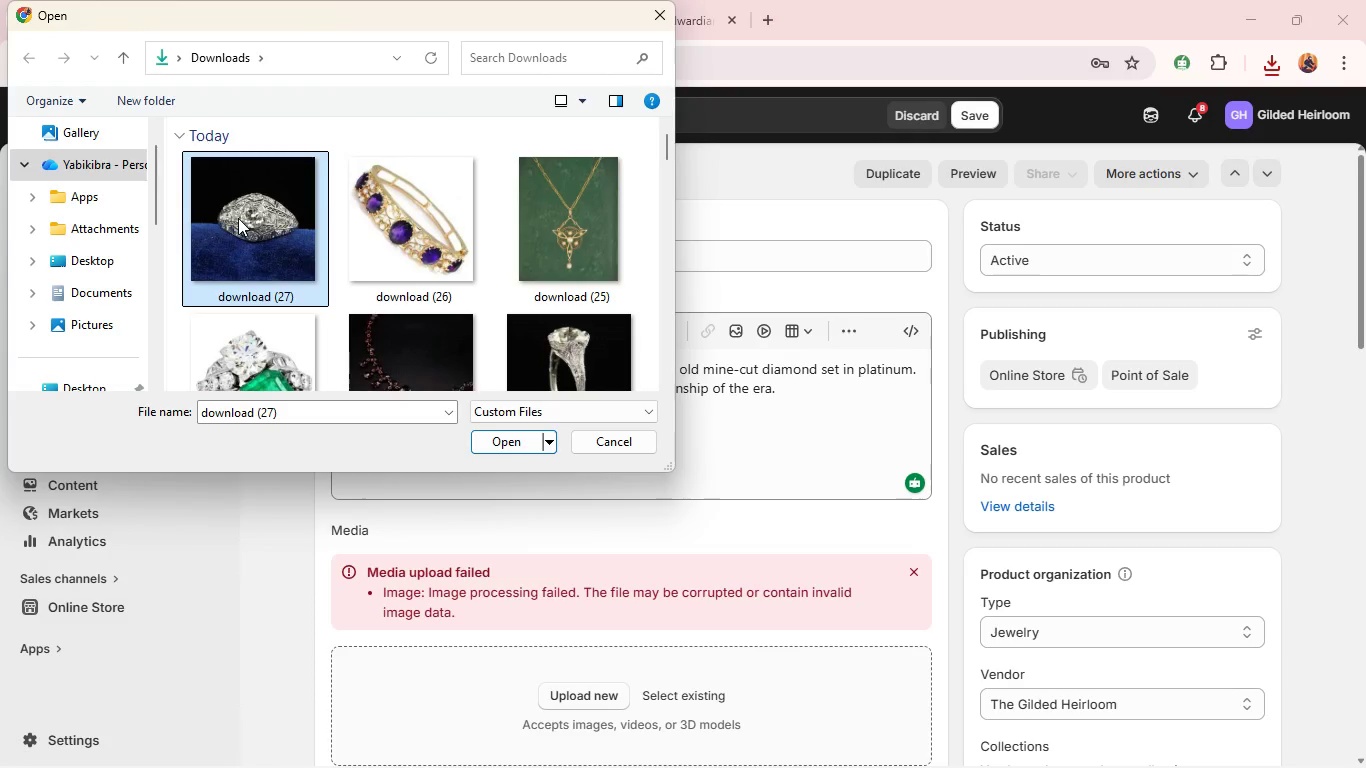 
key(Enter)
 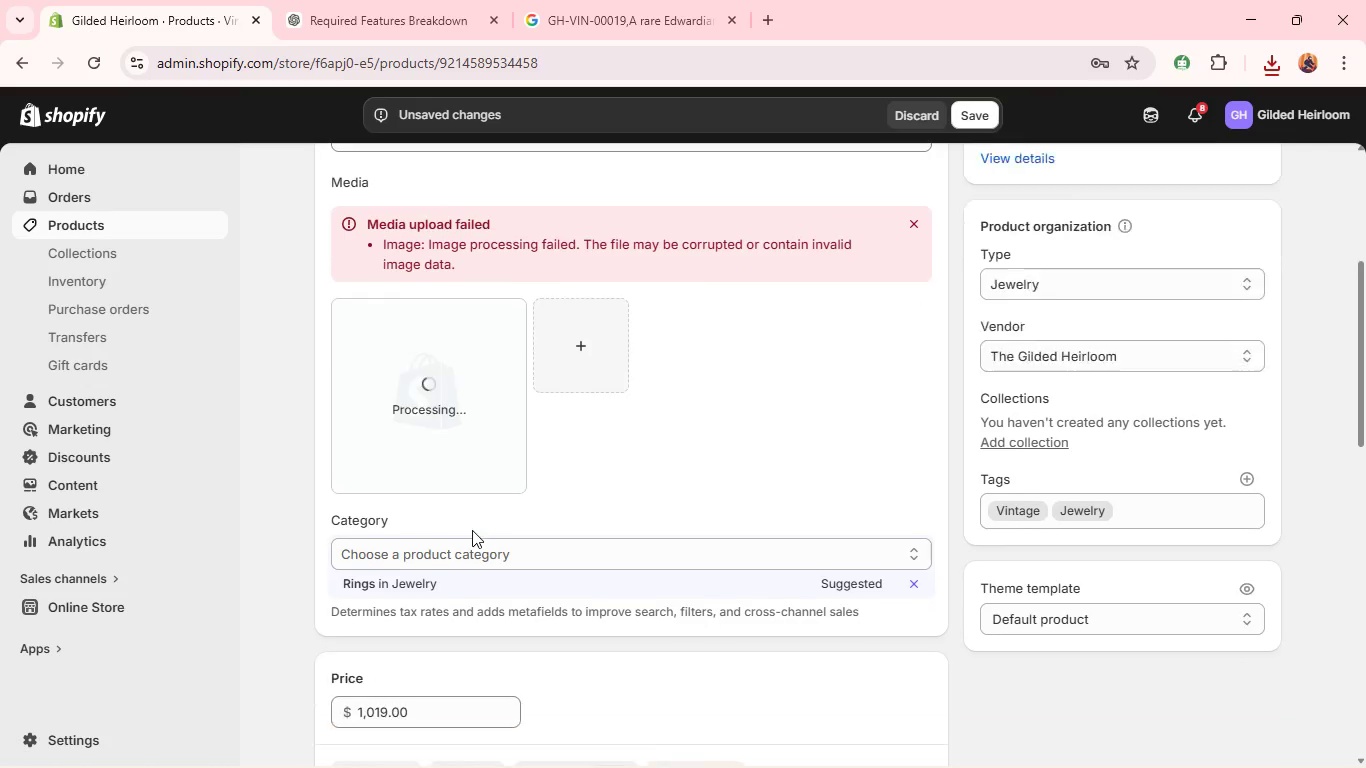 
wait(6.89)
 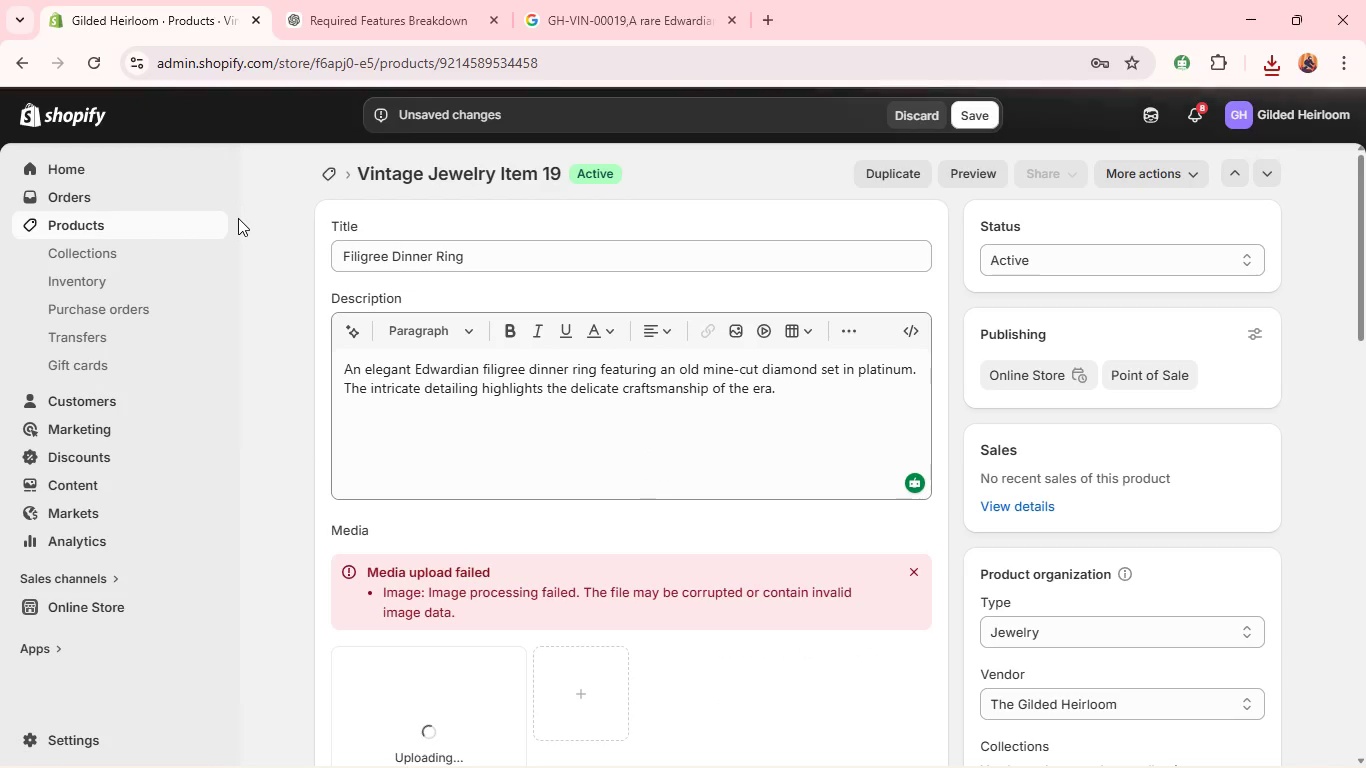 
left_click([462, 530])
 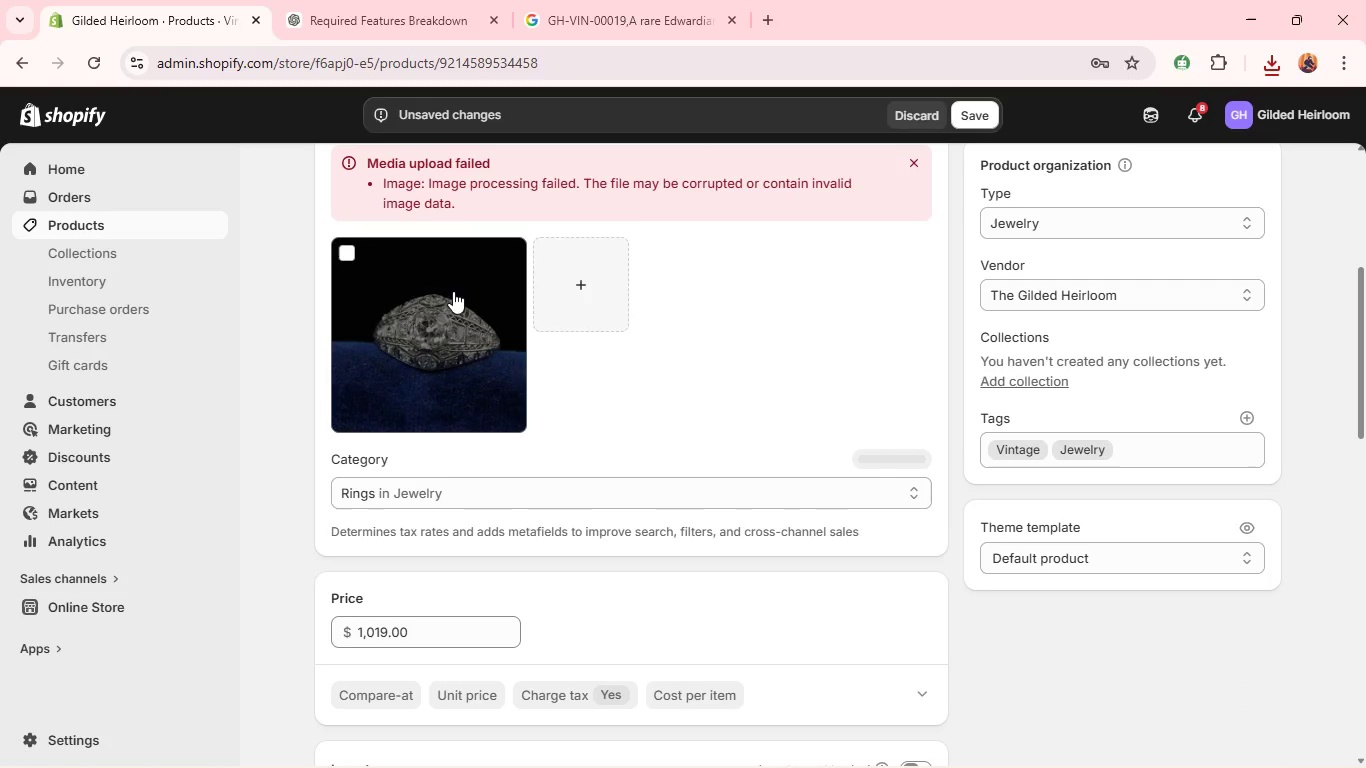 
left_click([453, 291])
 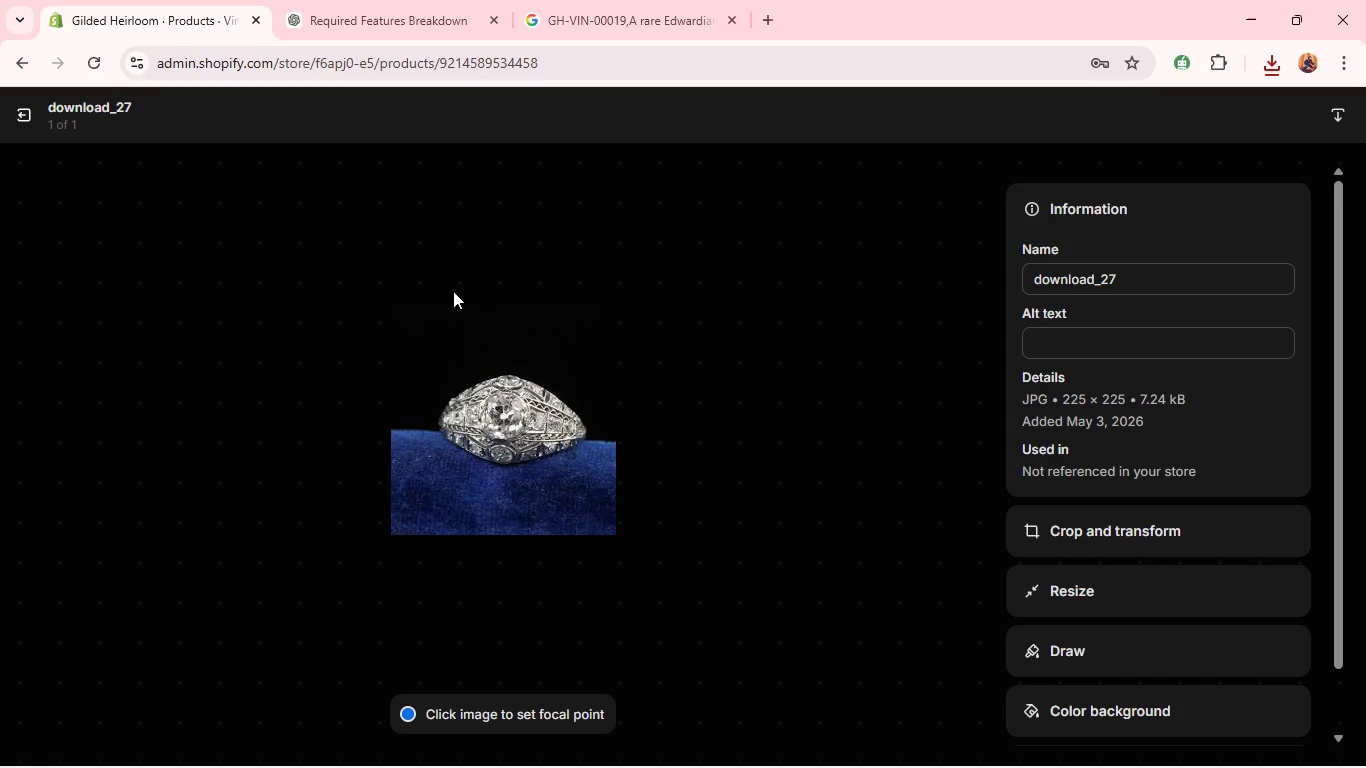 
wait(5.59)
 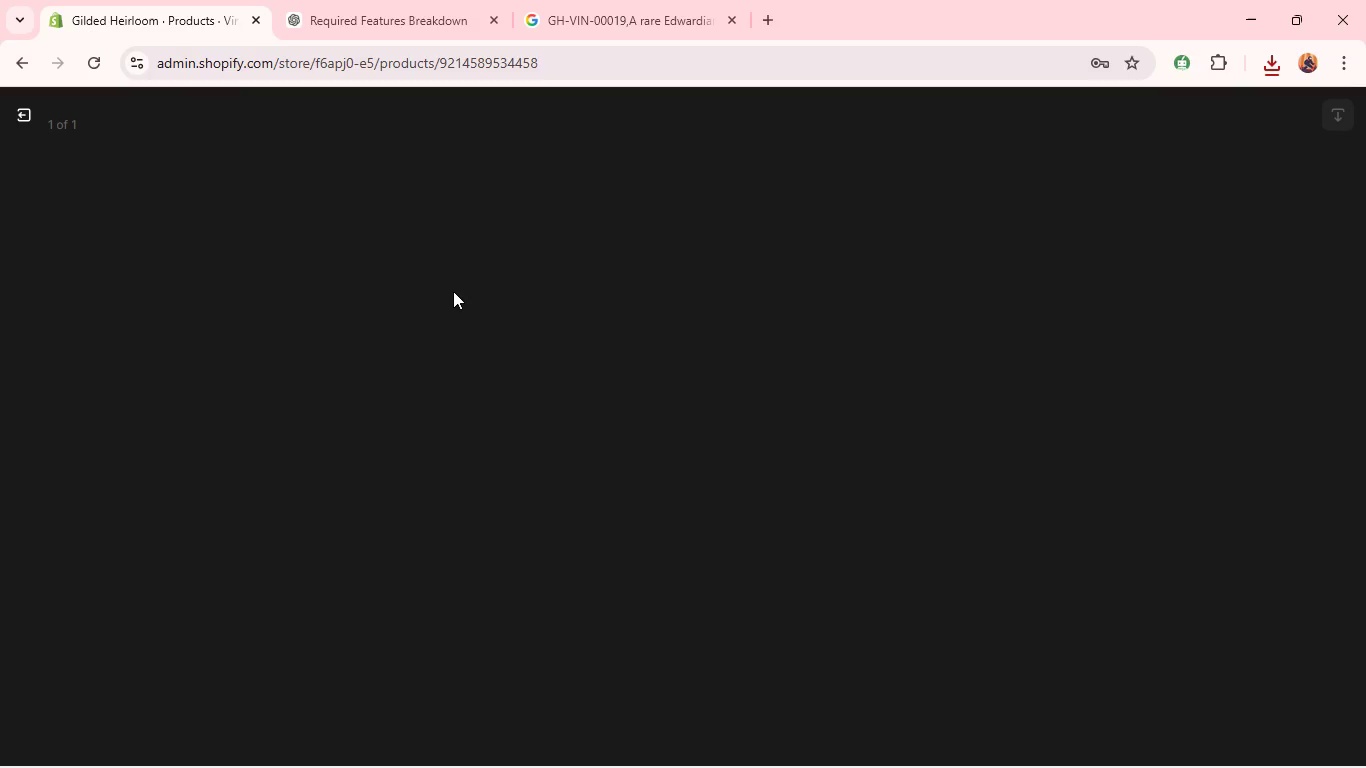 
left_click([1062, 355])
 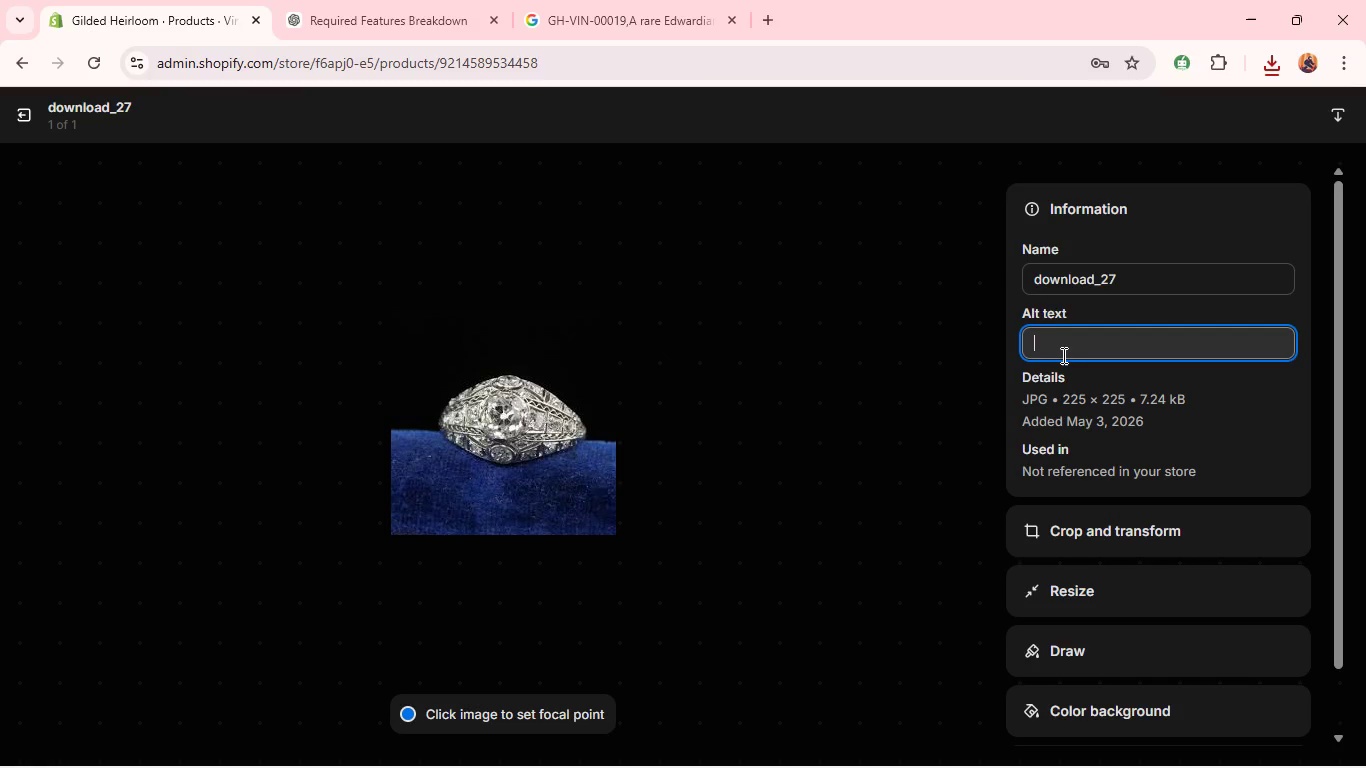 
key(Control+V)
 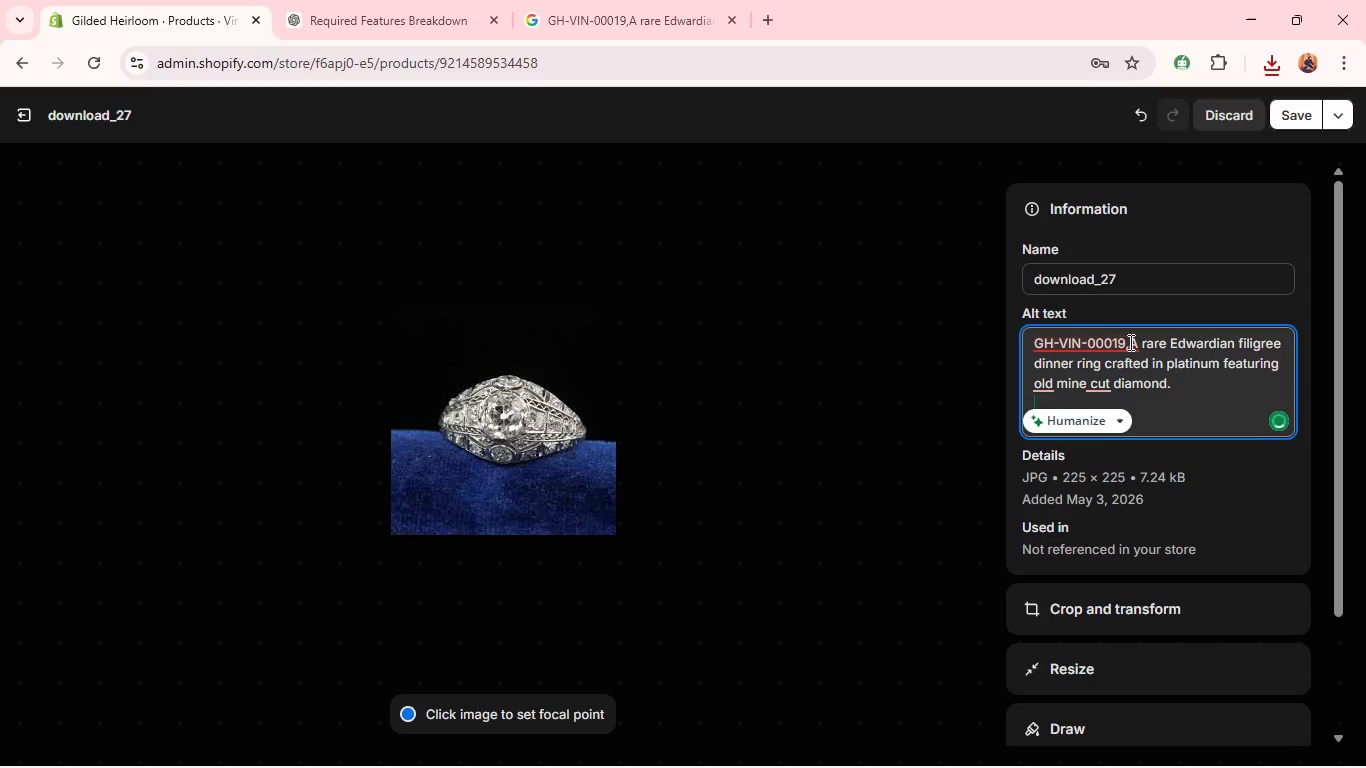 
left_click([1130, 342])
 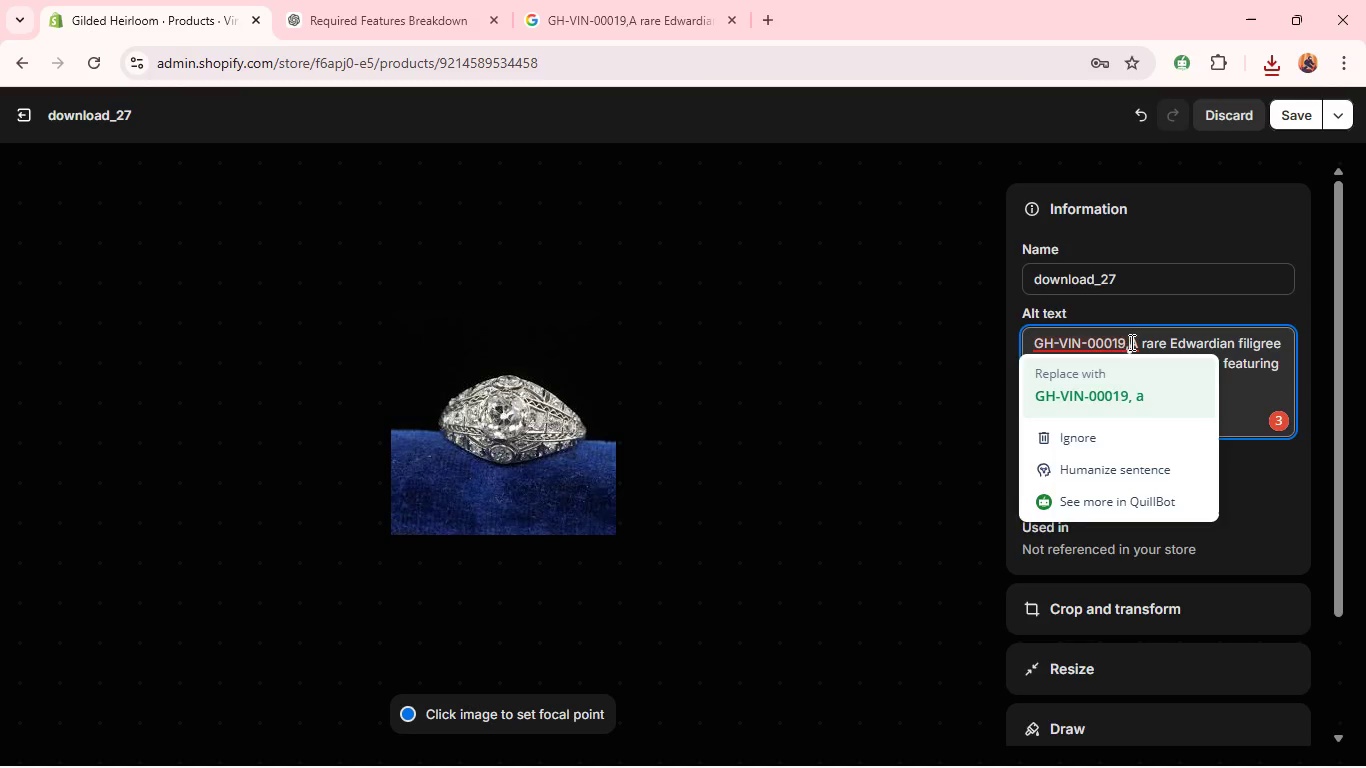 
hold_key(key=Backspace, duration=1.48)
 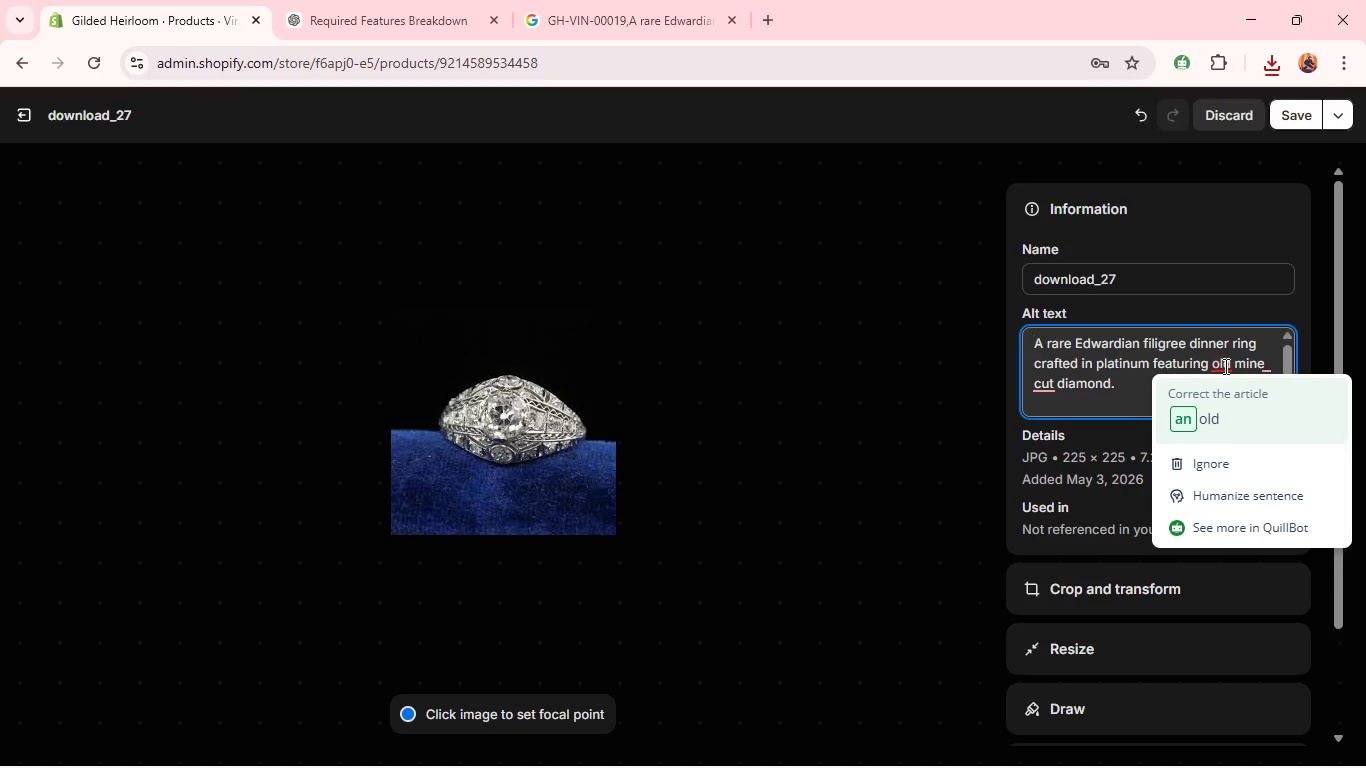 
left_click([1192, 414])
 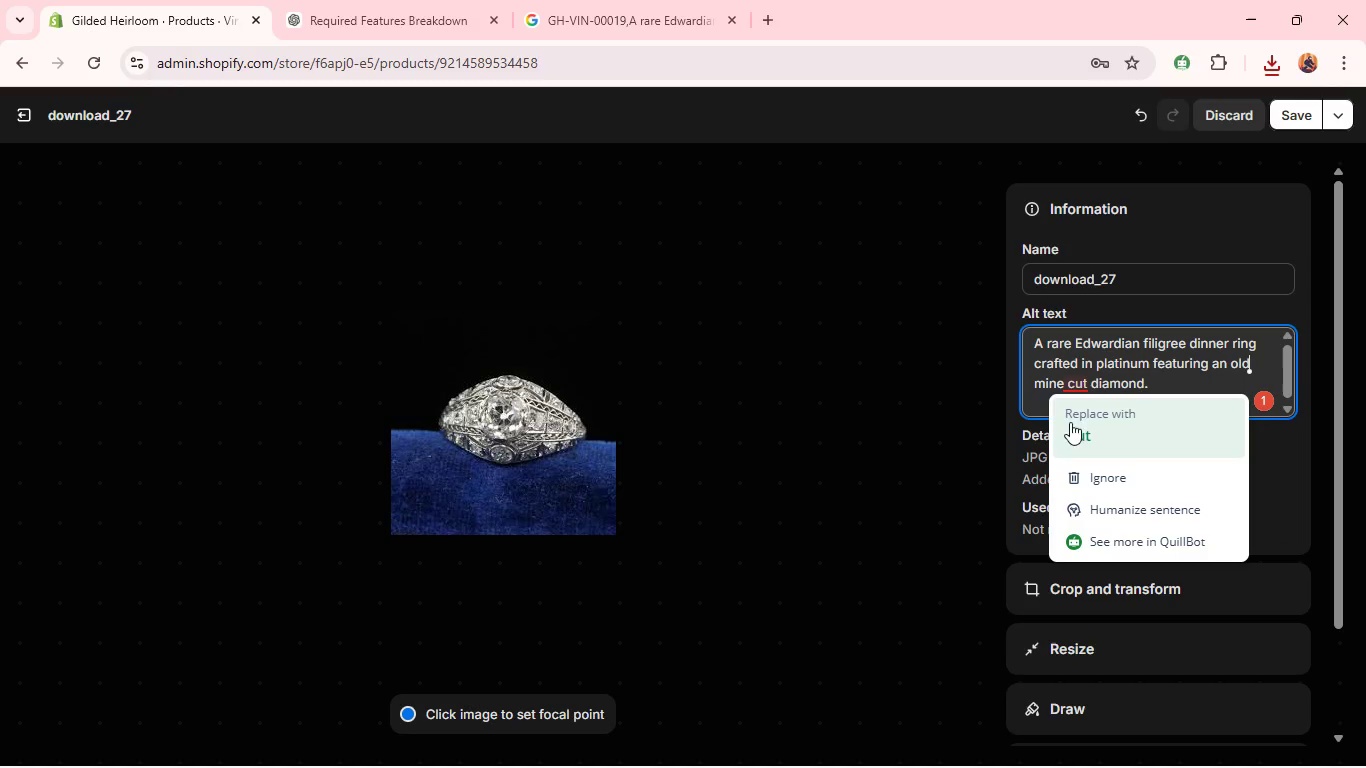 
left_click([1068, 437])
 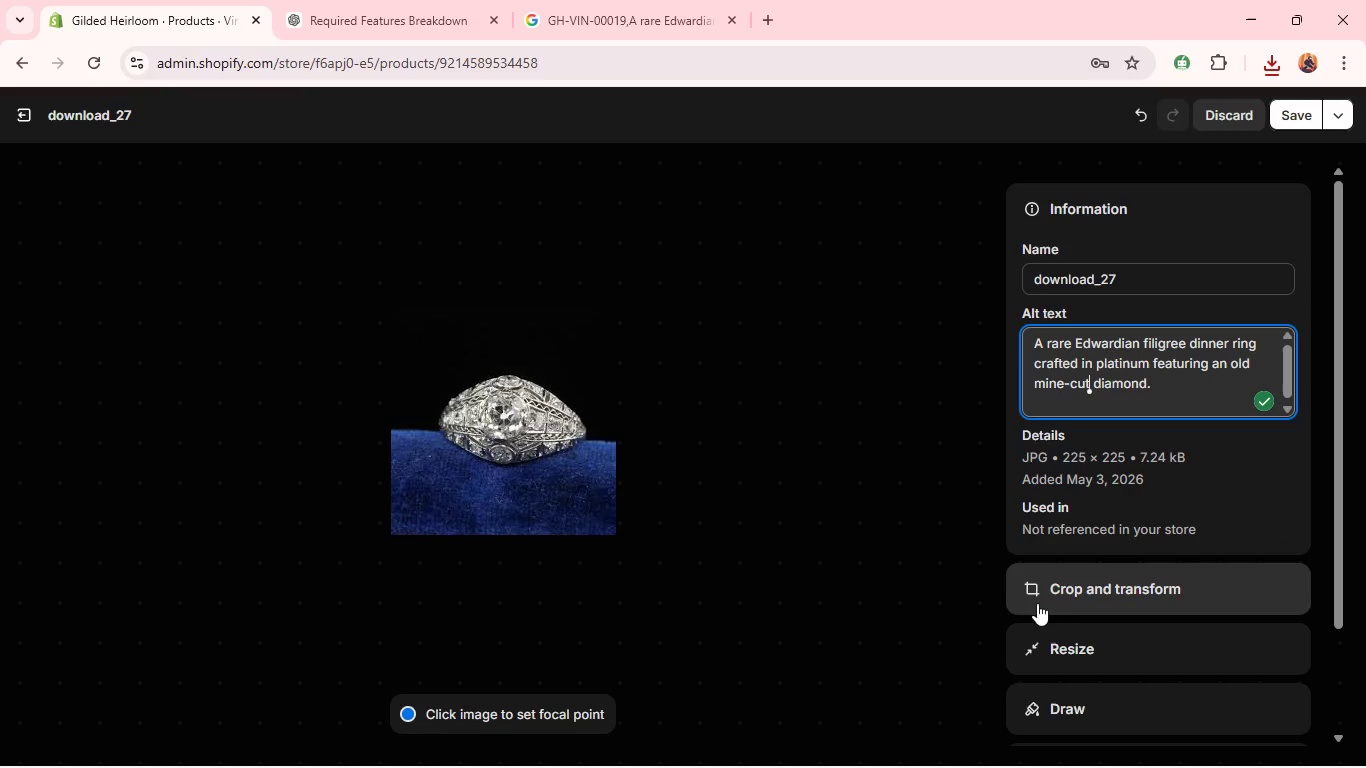 
left_click([1037, 604])
 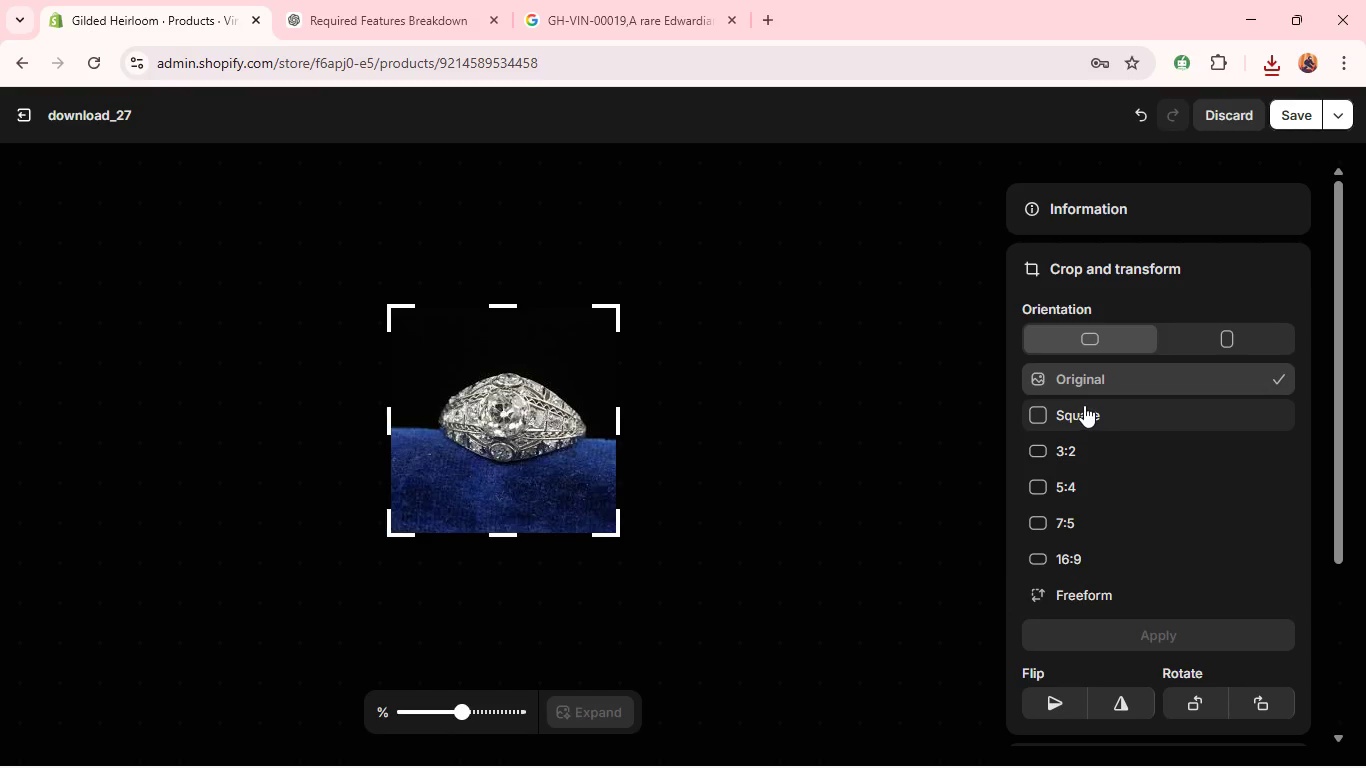 
left_click([1084, 405])
 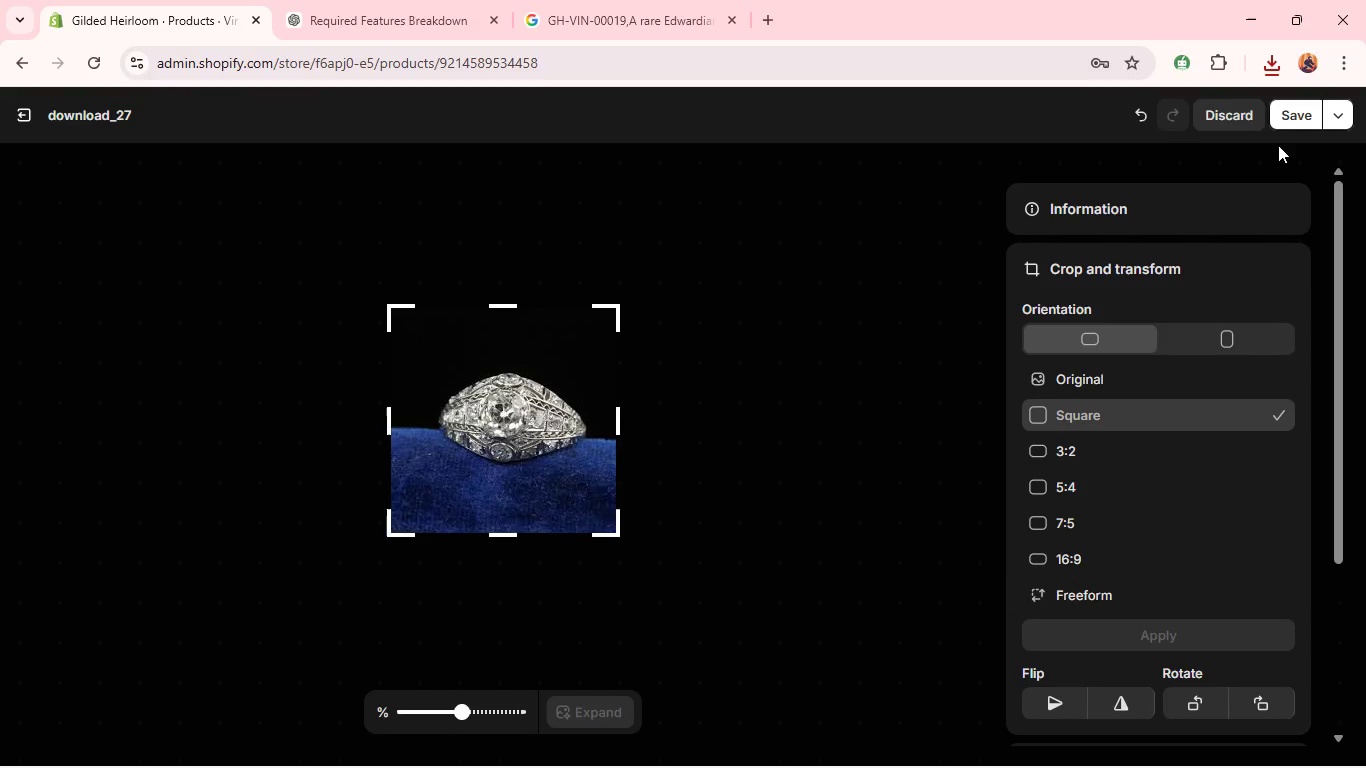 
left_click([1295, 114])
 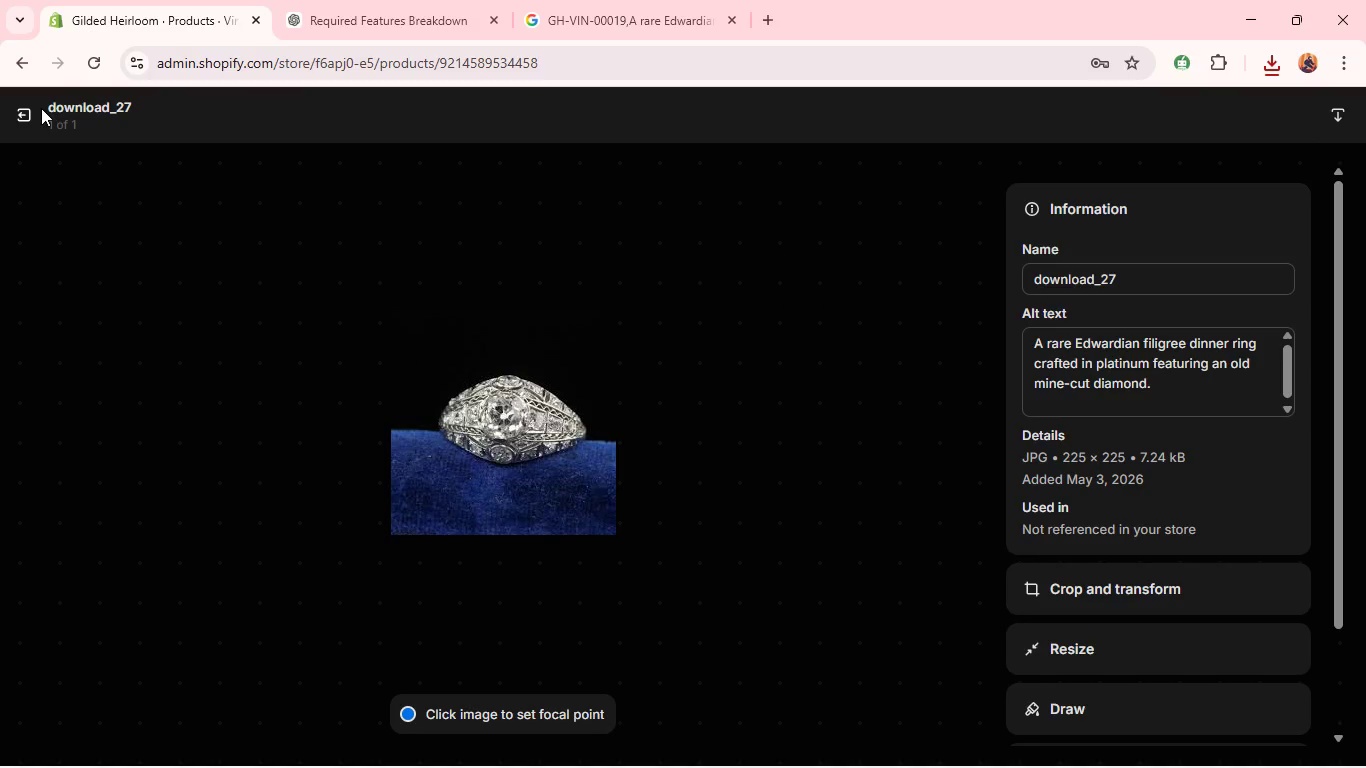 
wait(5.22)
 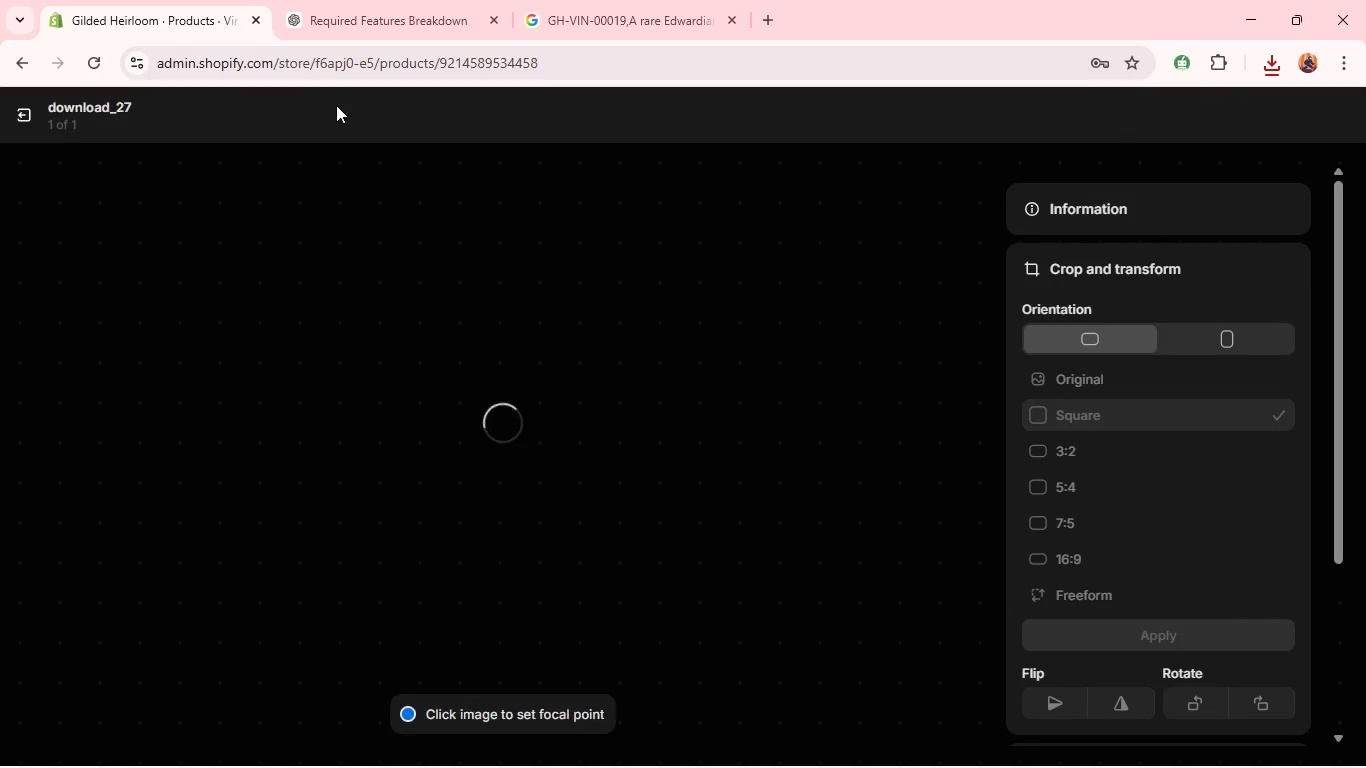 
left_click([24, 111])
 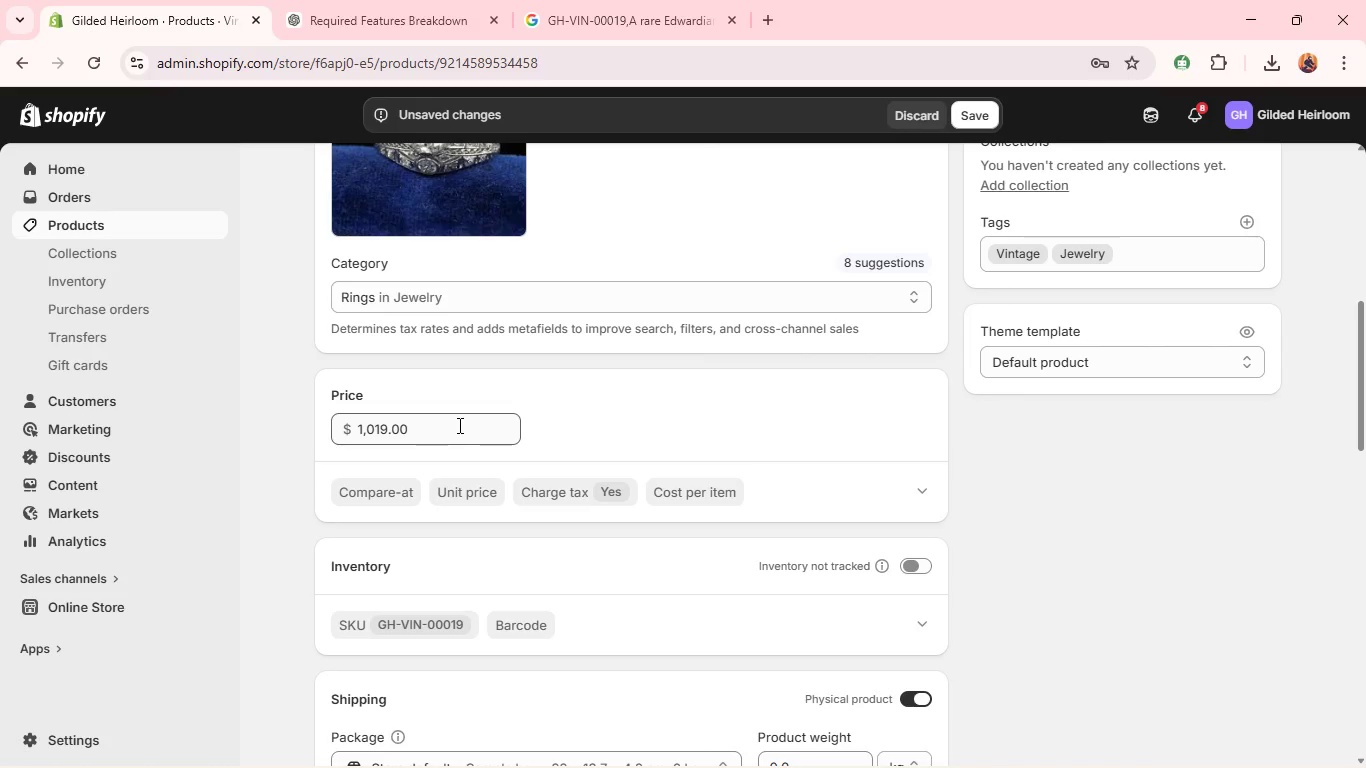 
wait(39.9)
 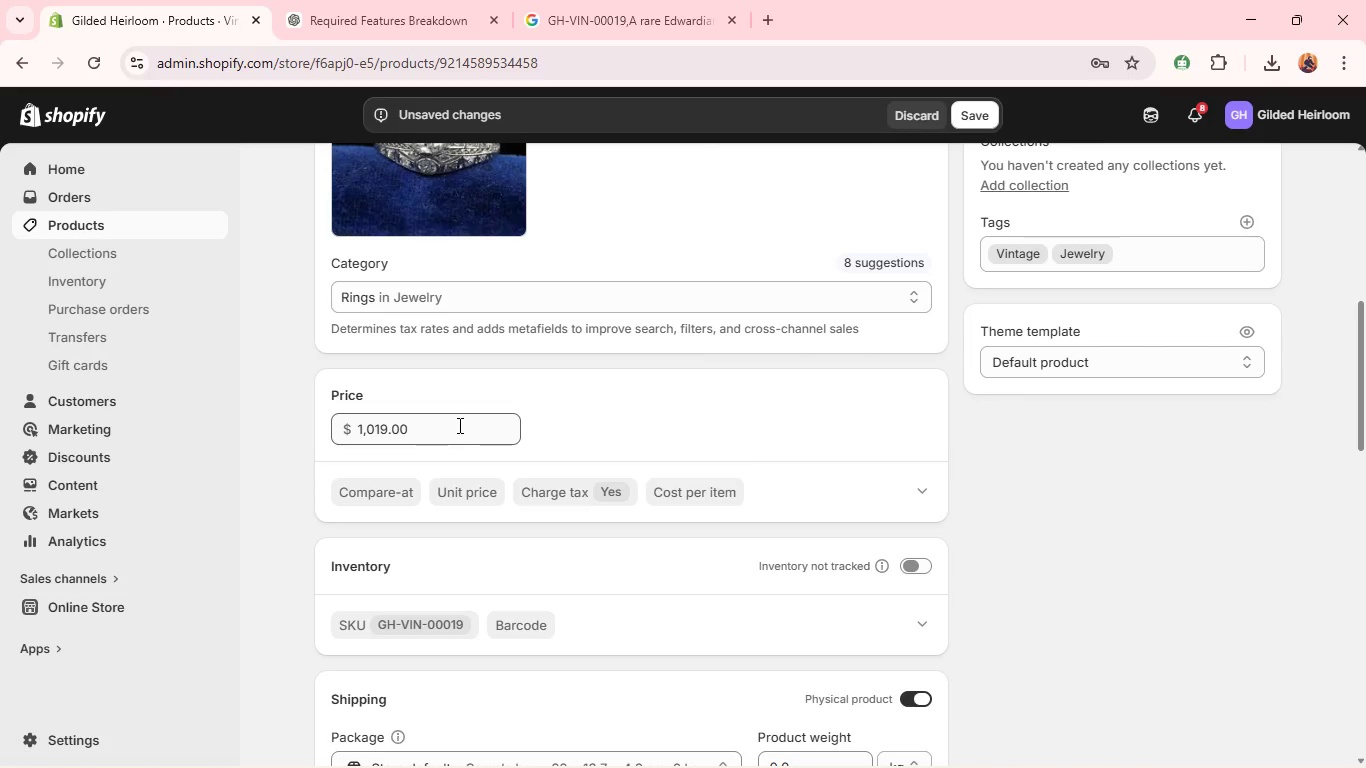 
mouse_move([521, 585])
 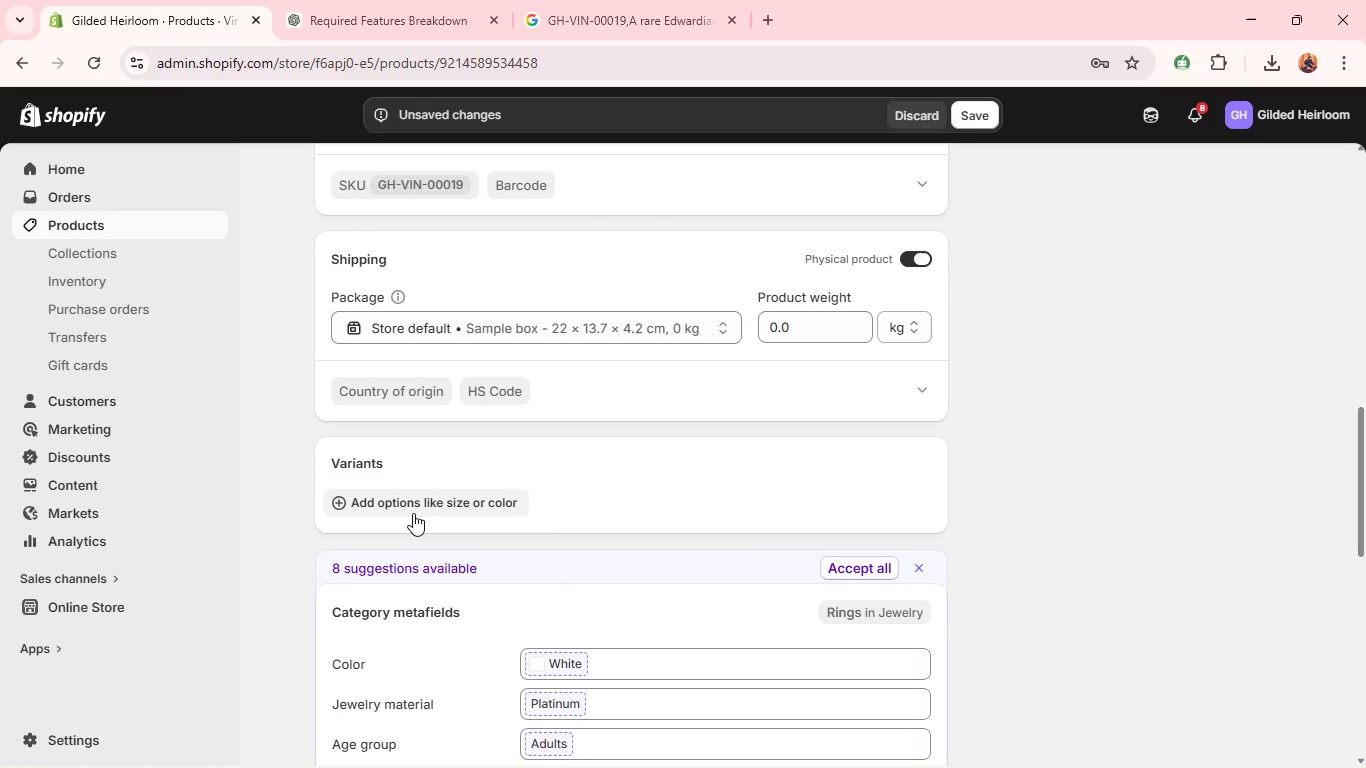 
left_click([413, 513])
 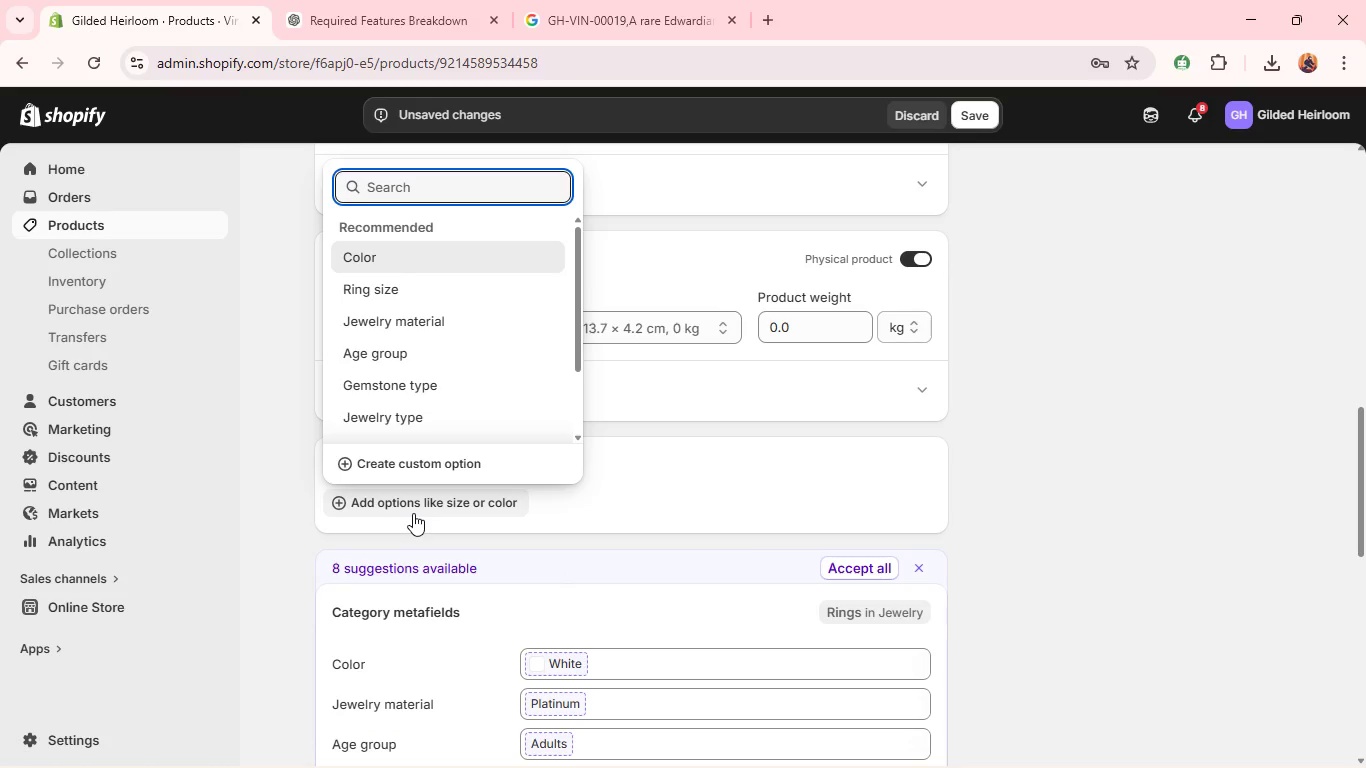 
wait(11.58)
 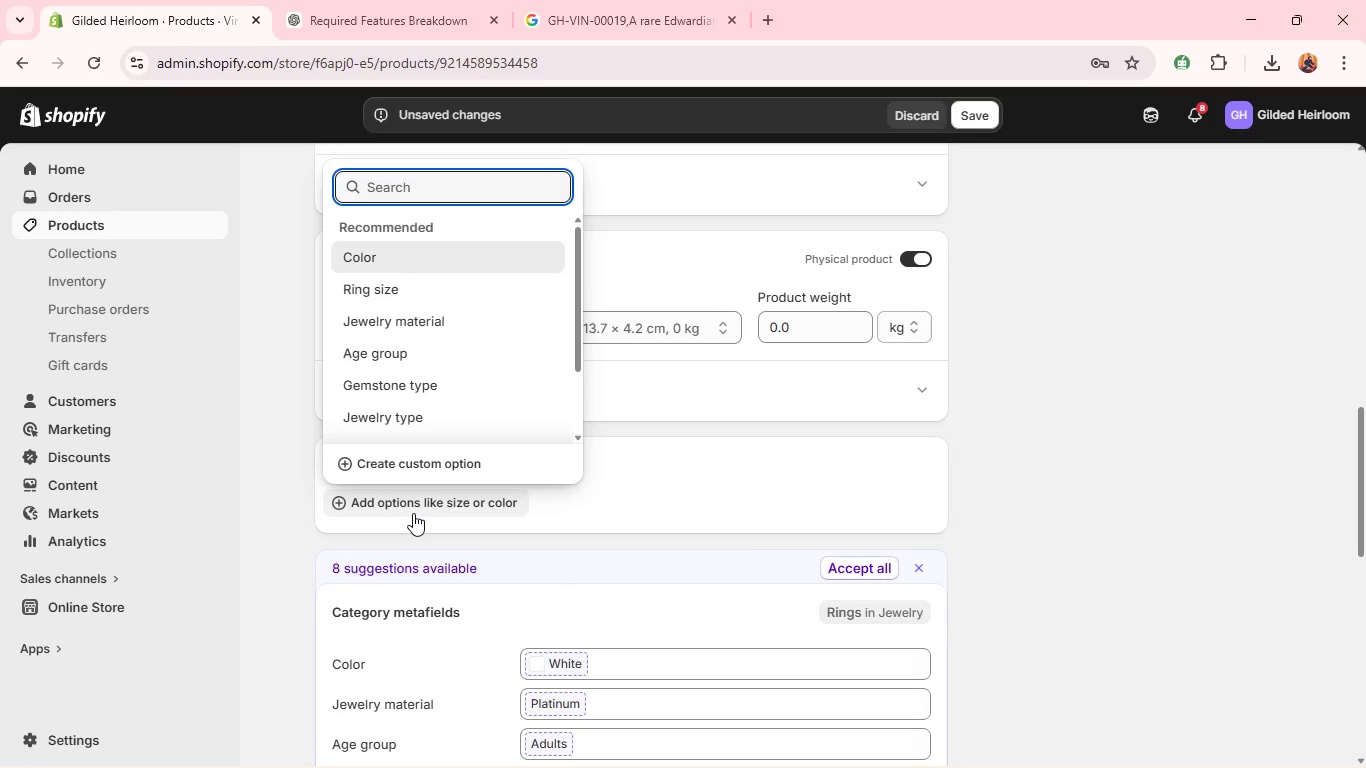 
type(Material)
 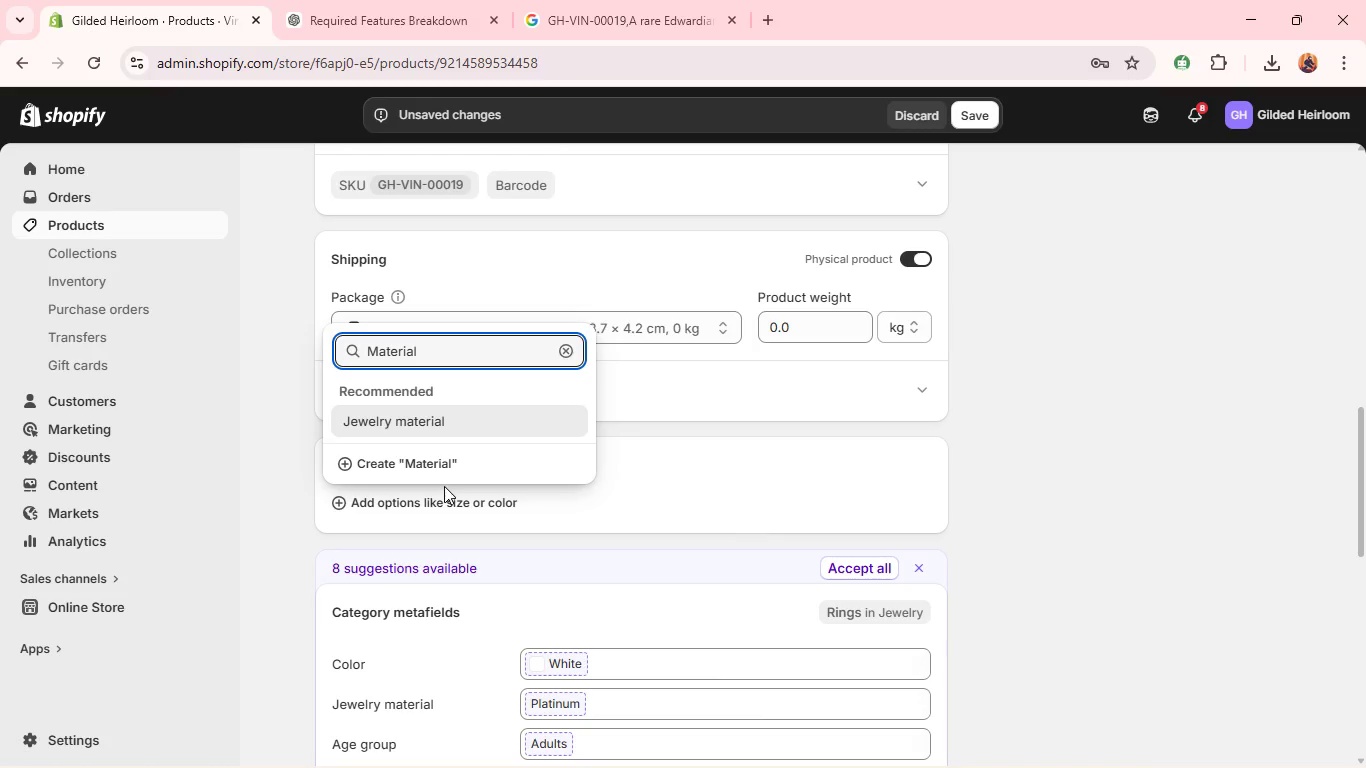 
left_click([445, 468])
 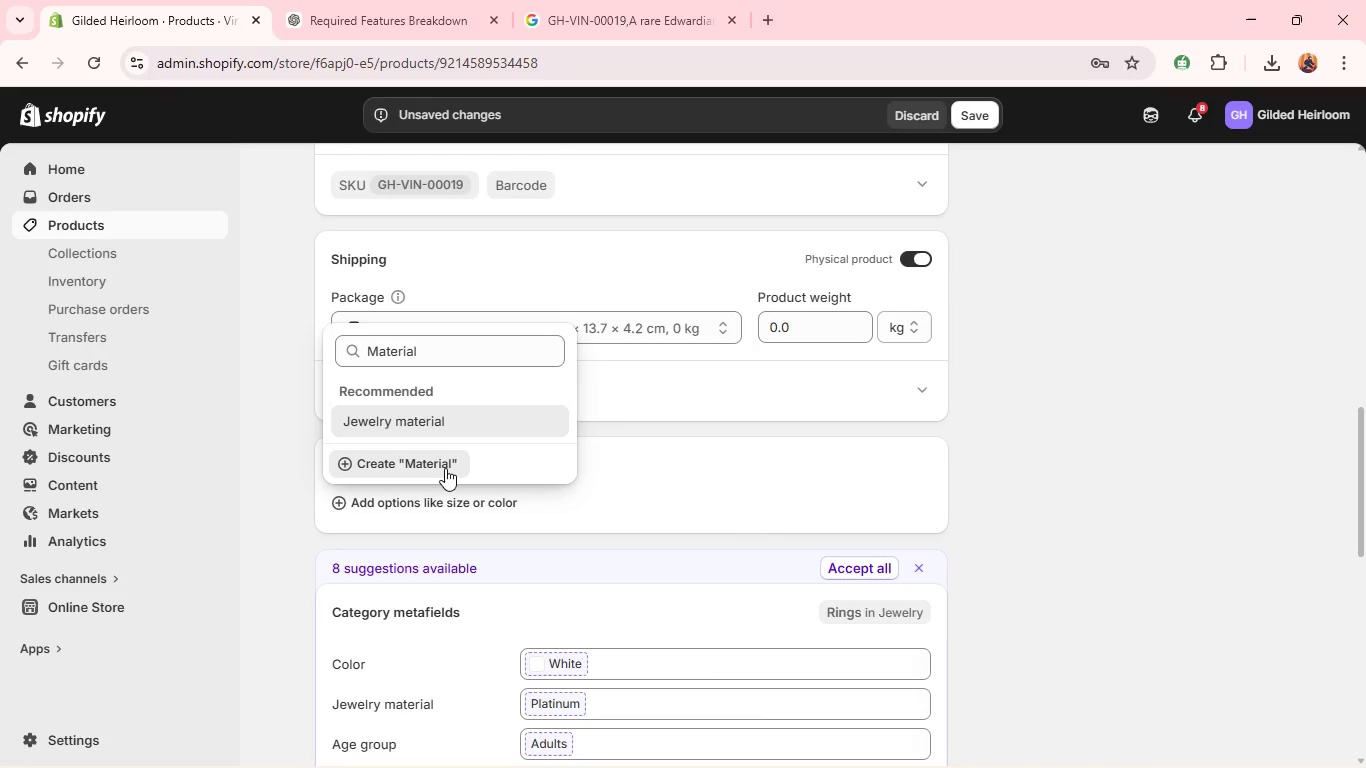 
left_click([445, 468])
 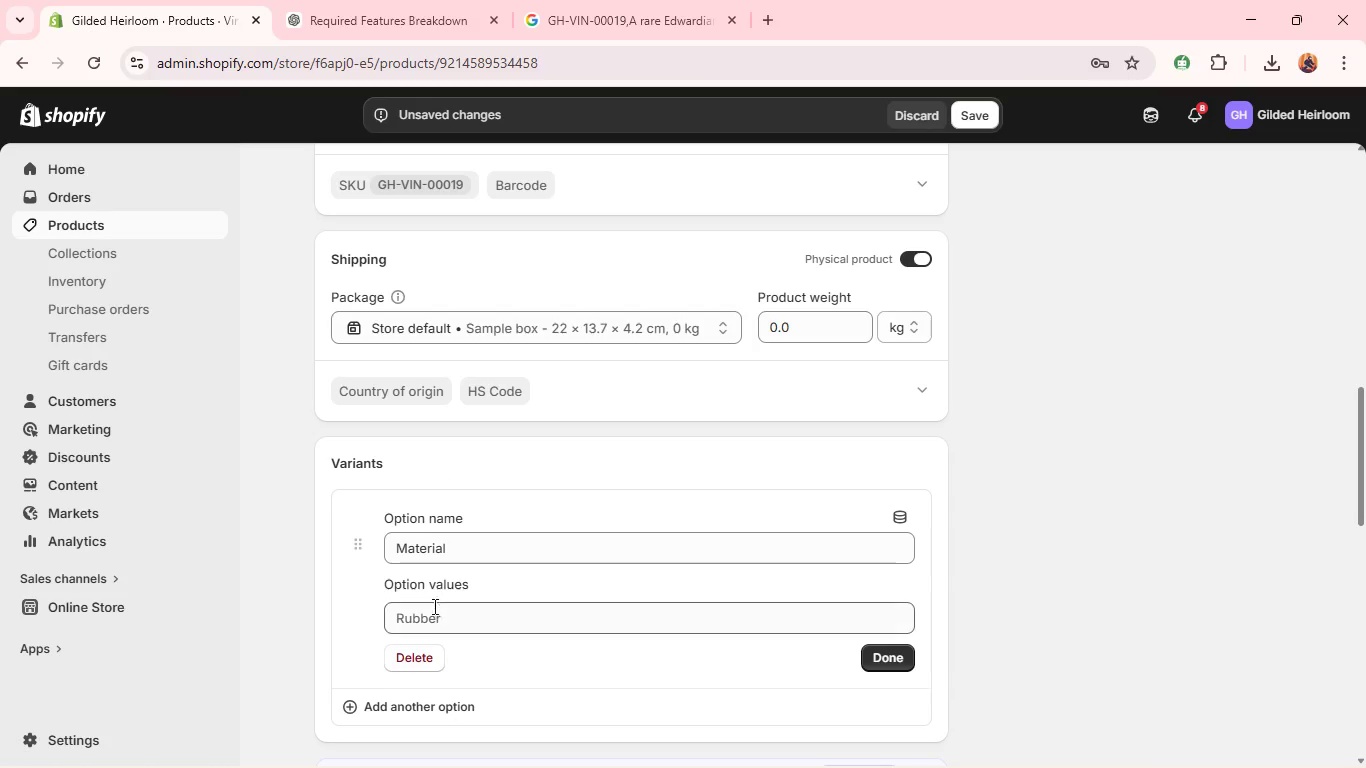 
left_click([432, 609])
 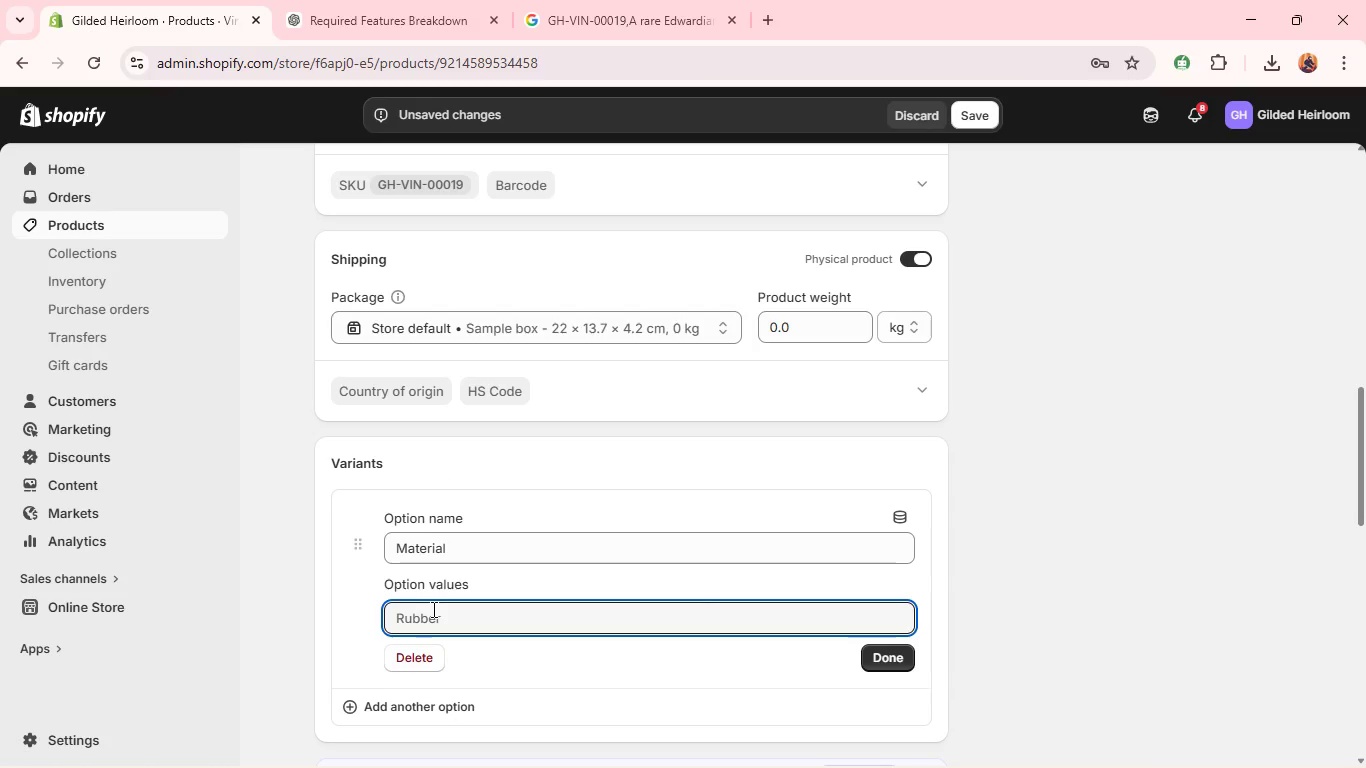 
type(Platinum)
 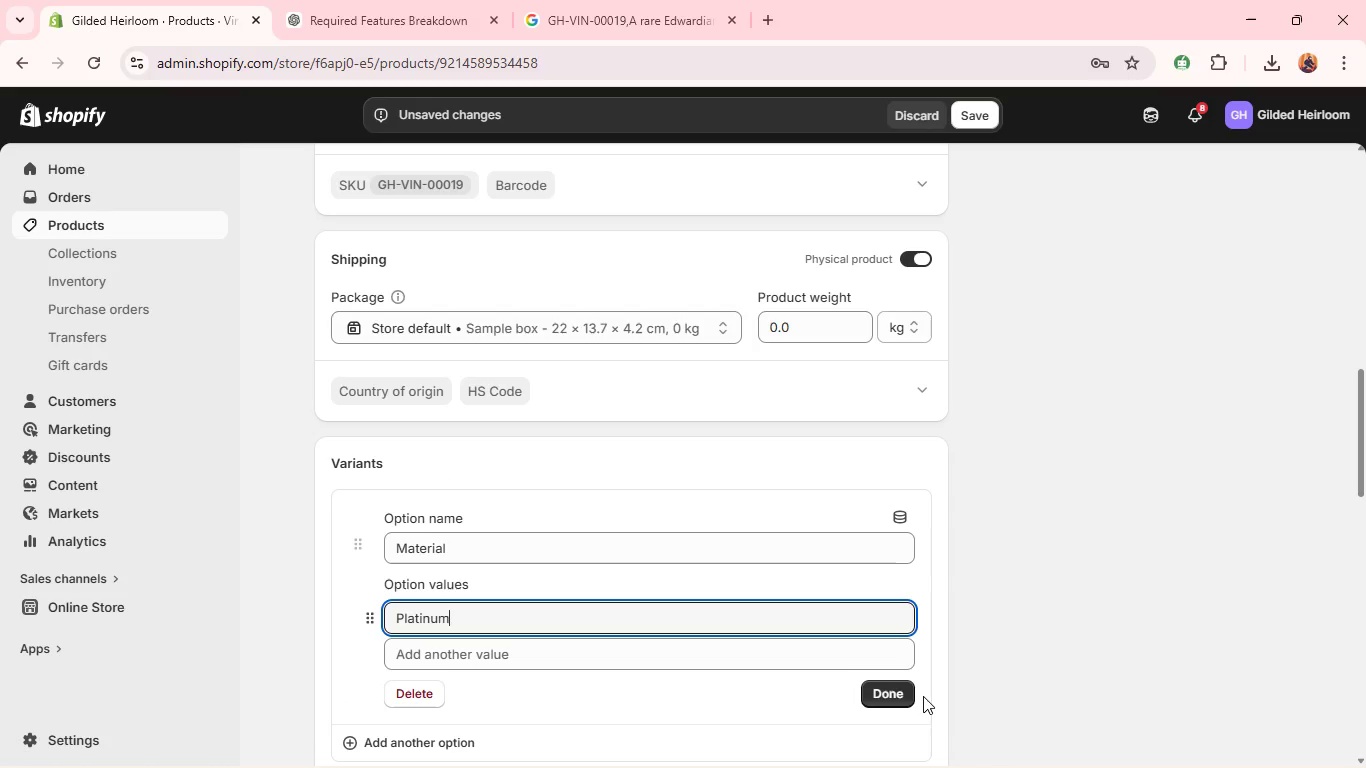 
left_click([898, 701])
 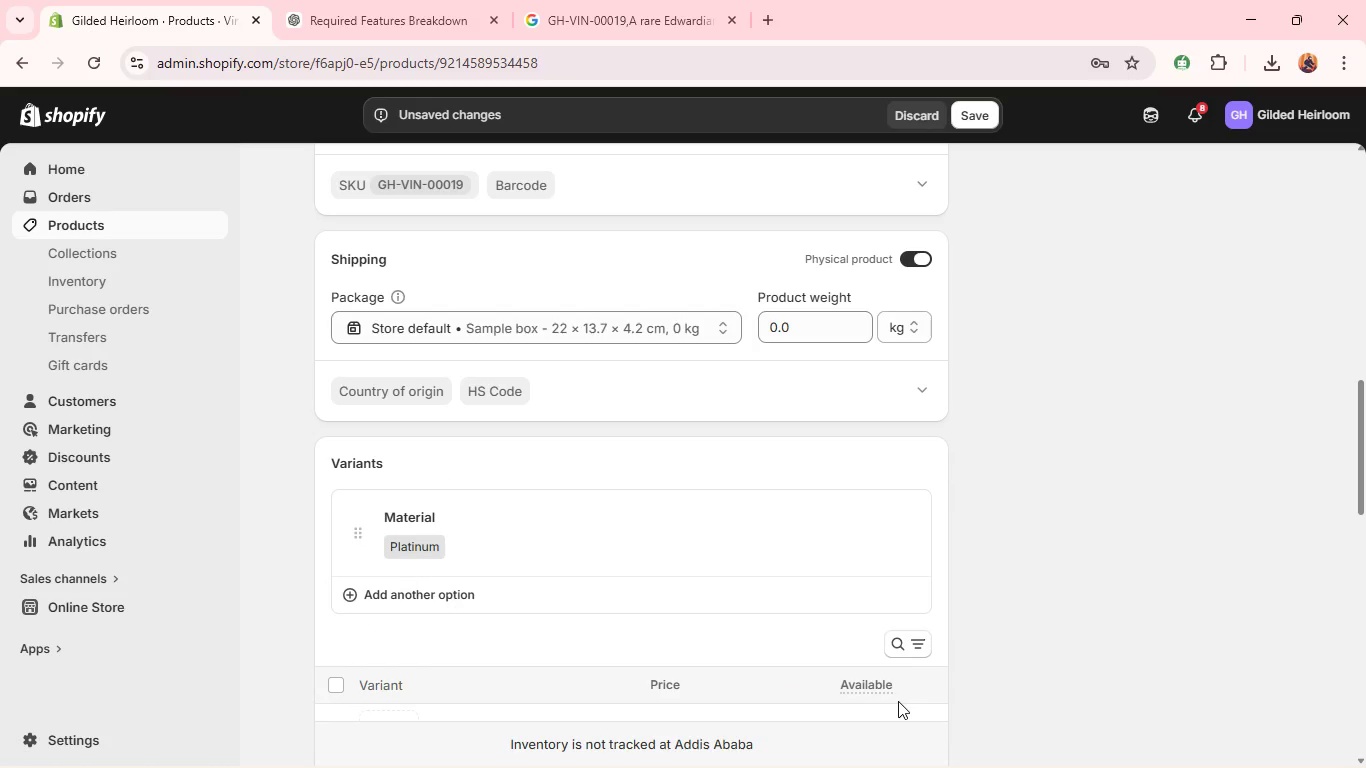 
mouse_move([774, 597])
 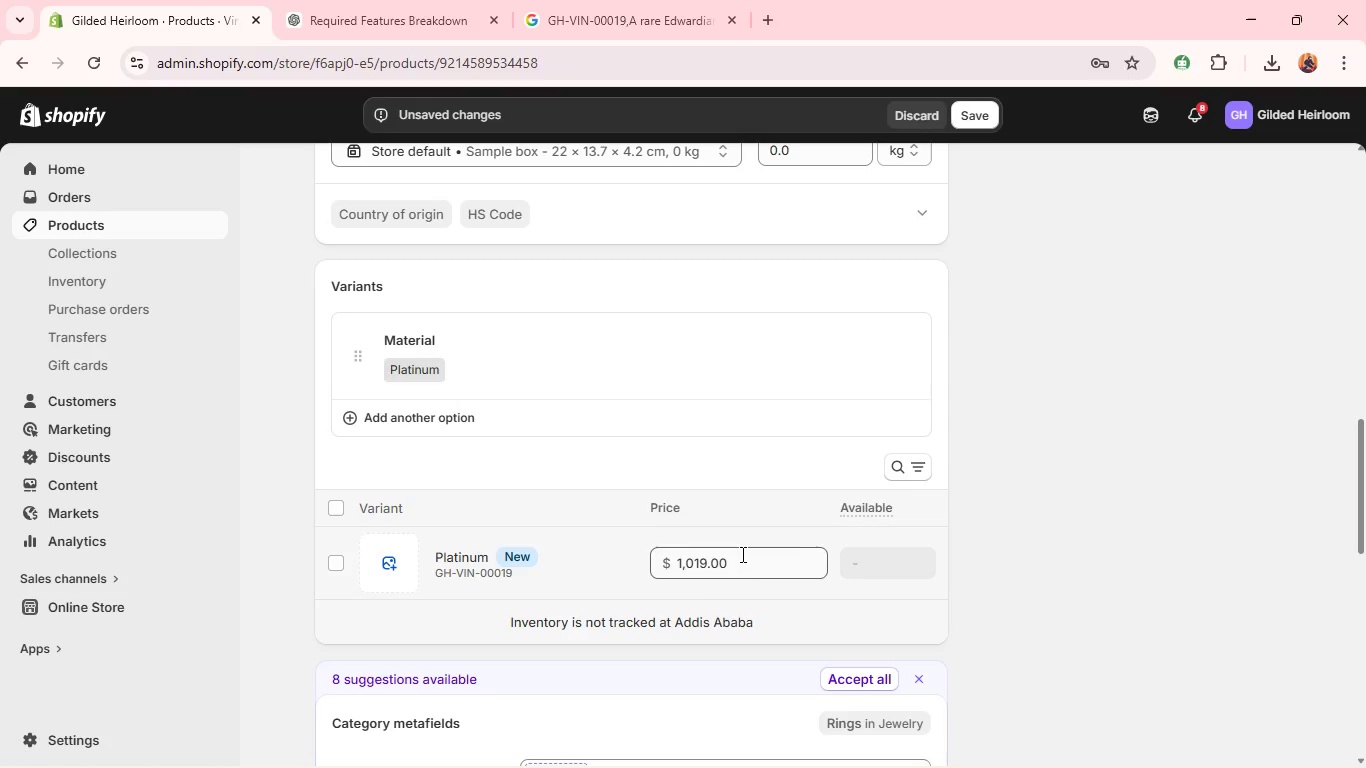 
double_click([741, 554])
 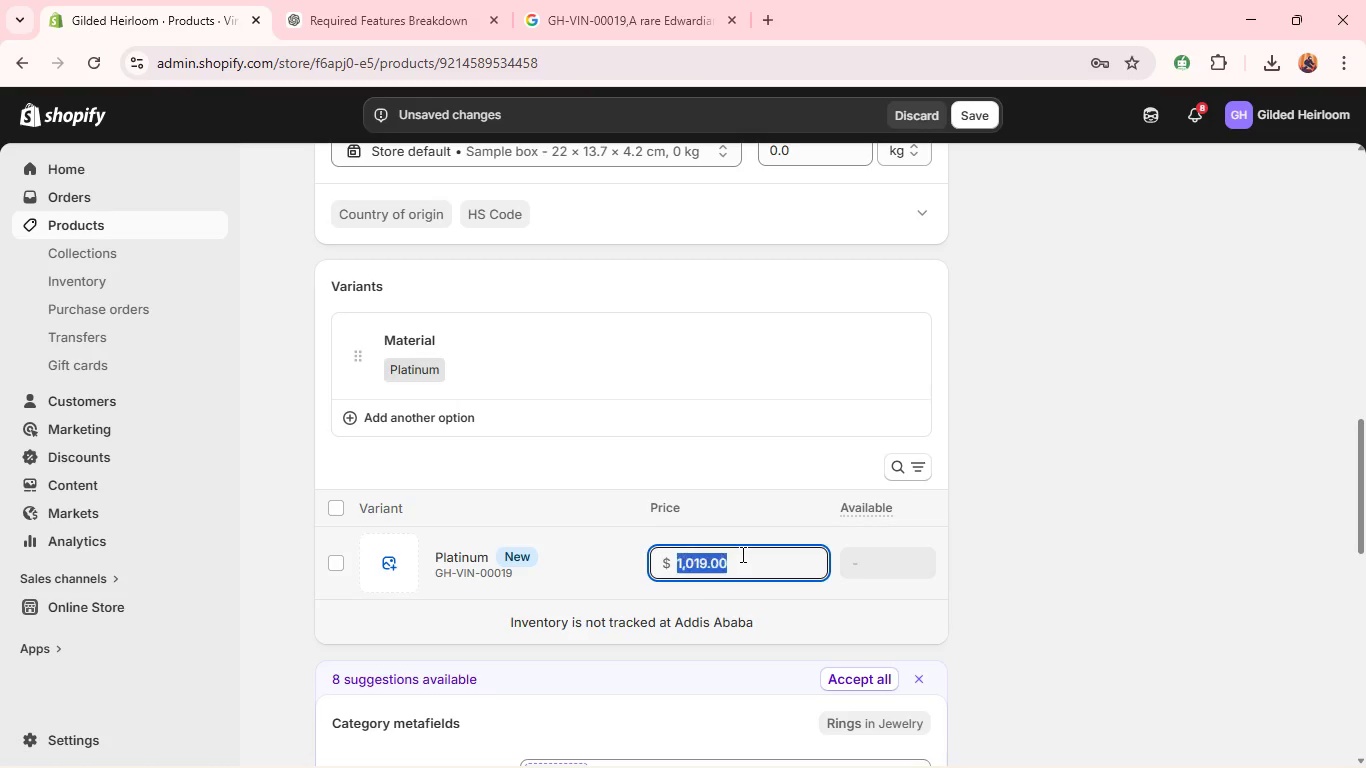 
triple_click([741, 554])
 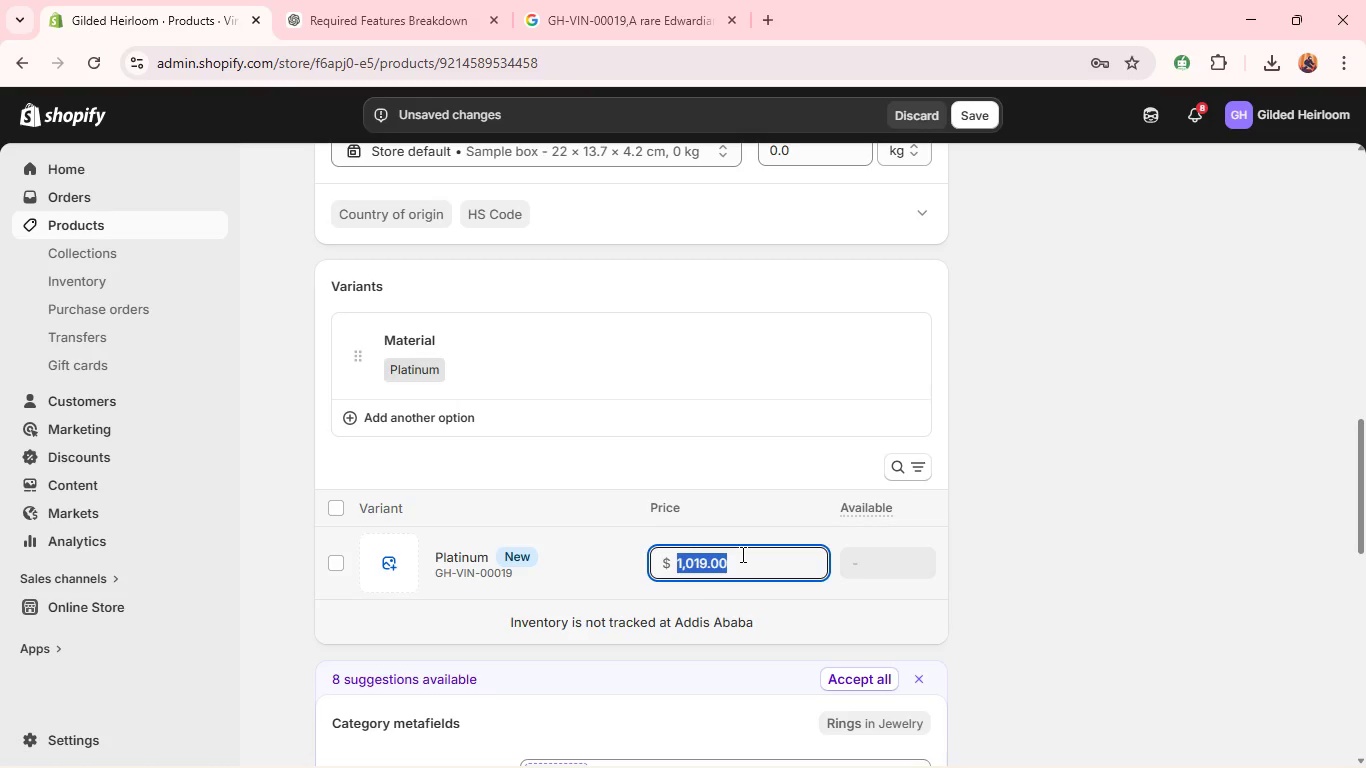 
triple_click([741, 554])
 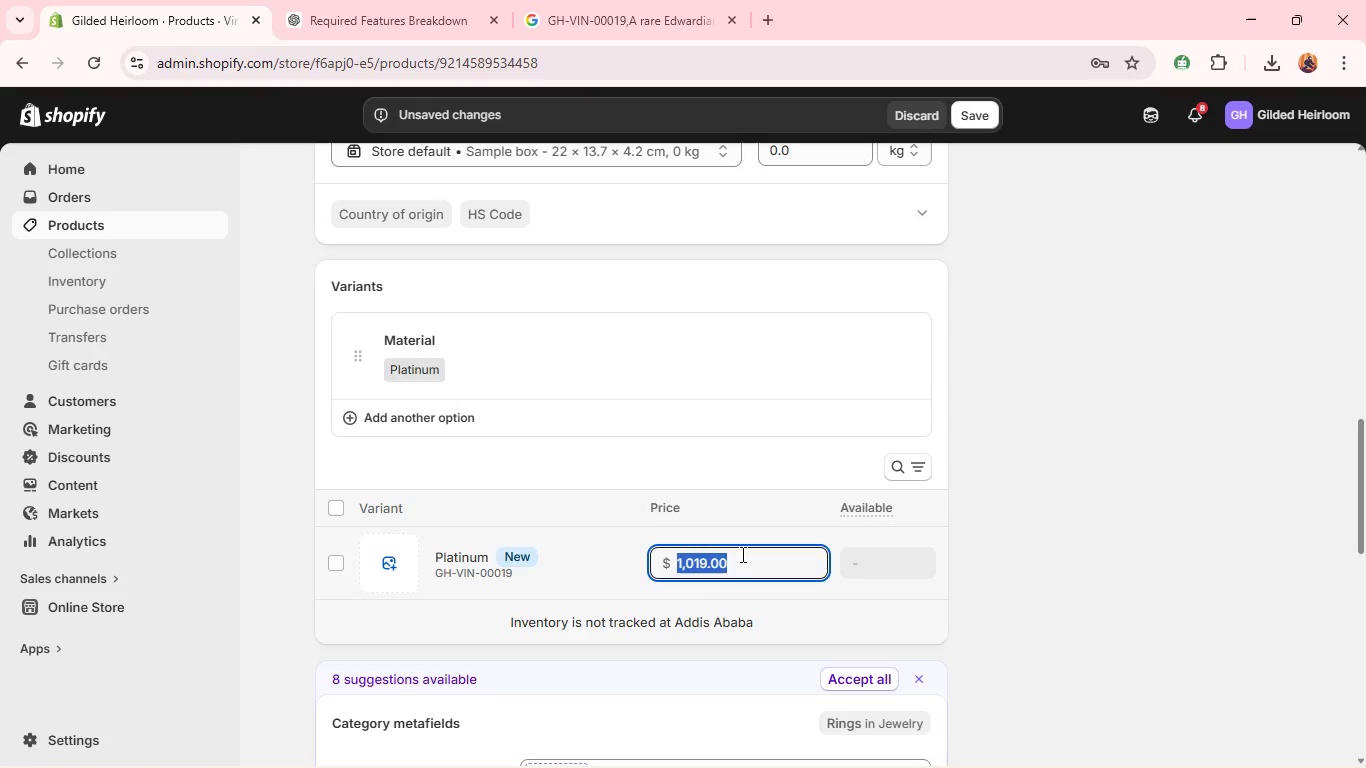 
type(4100)
 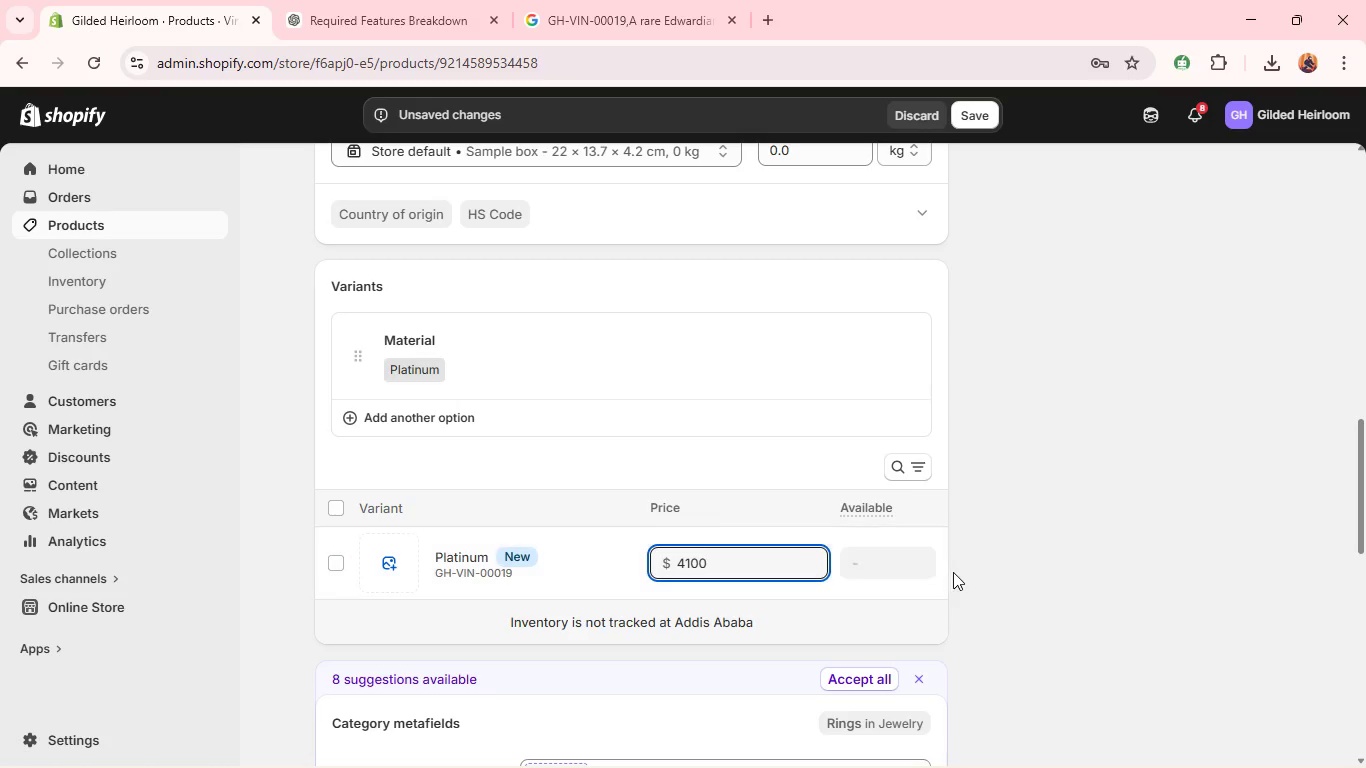 
left_click([980, 569])
 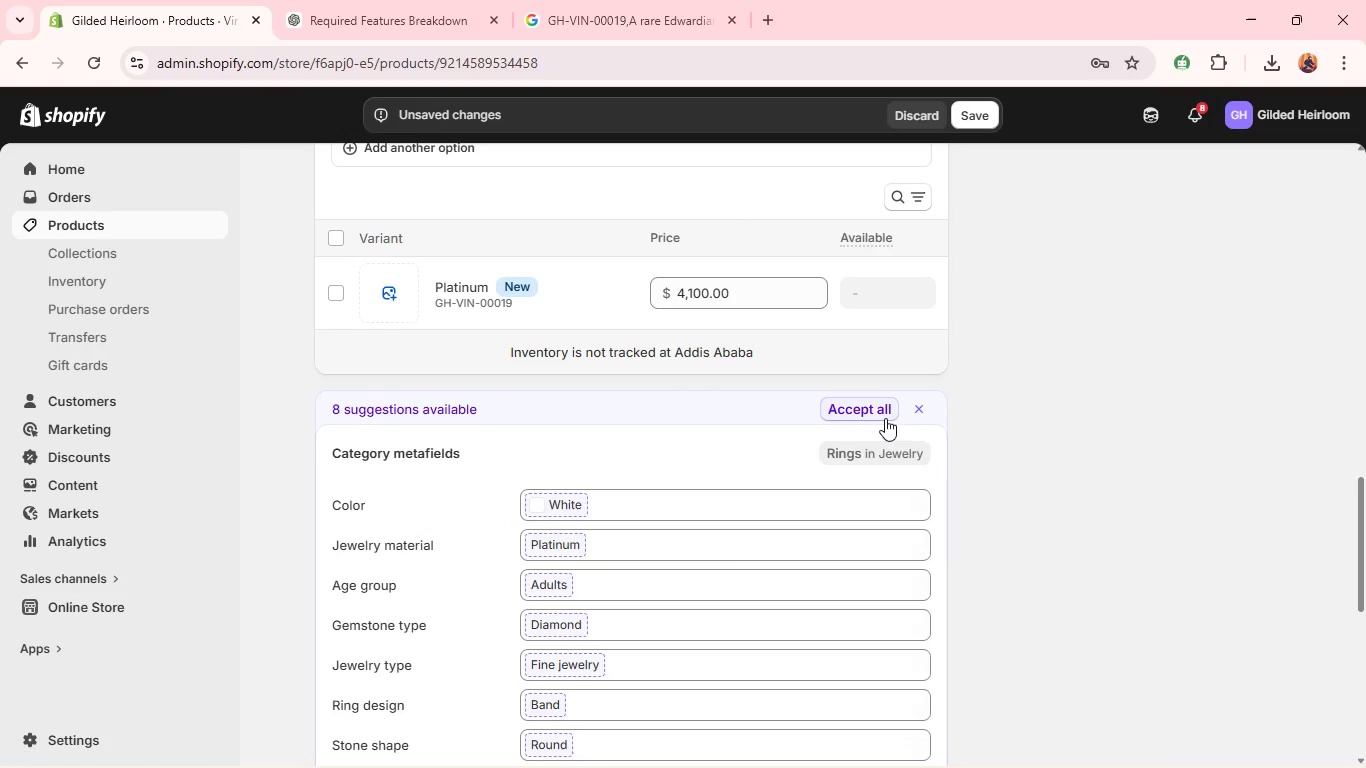 
left_click([885, 422])
 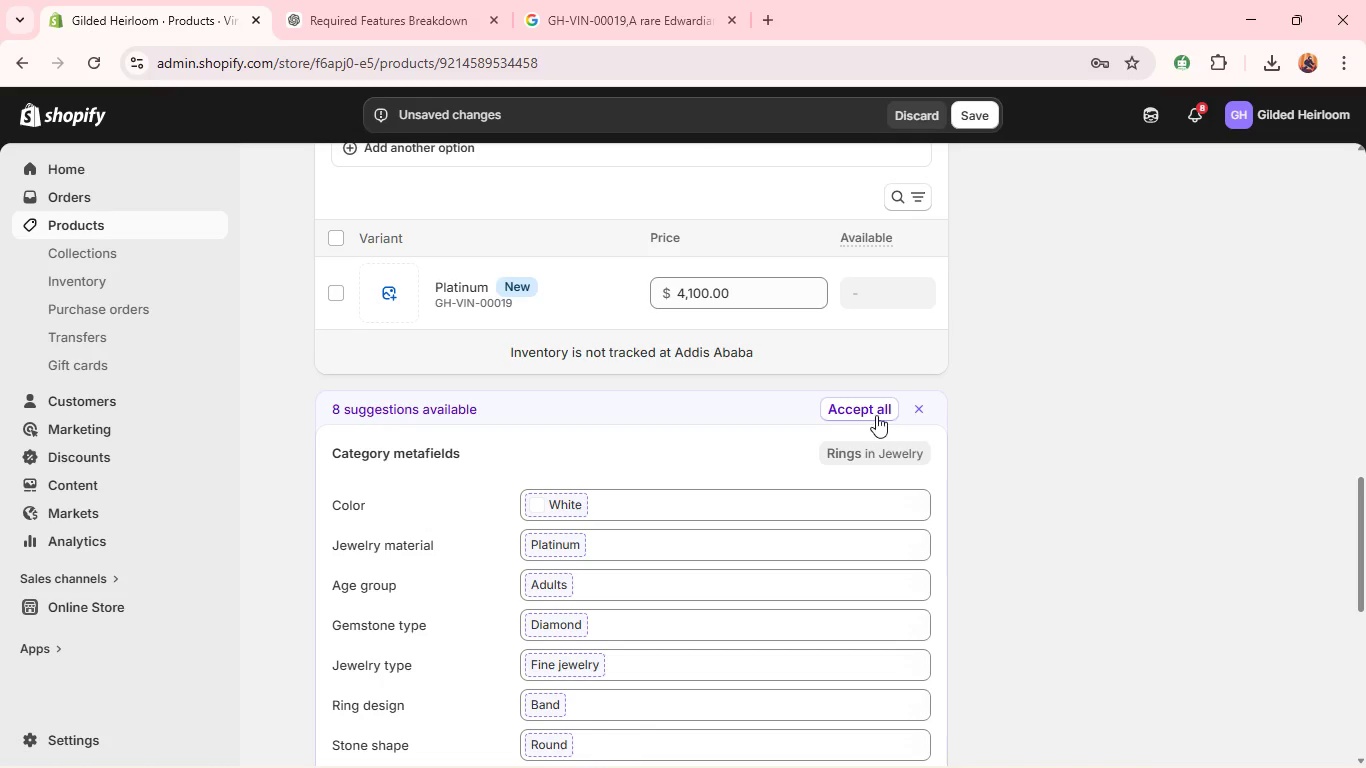 
left_click([871, 412])
 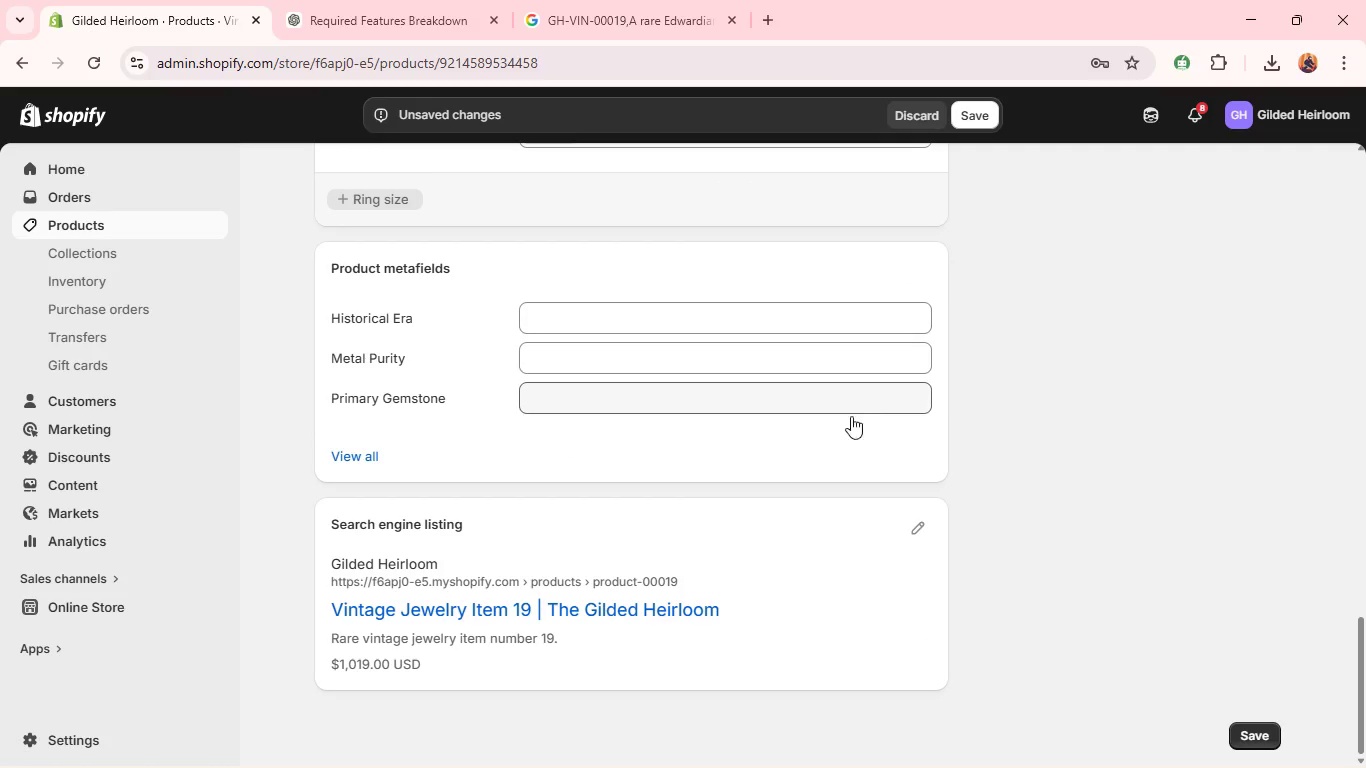 
left_click([829, 327])
 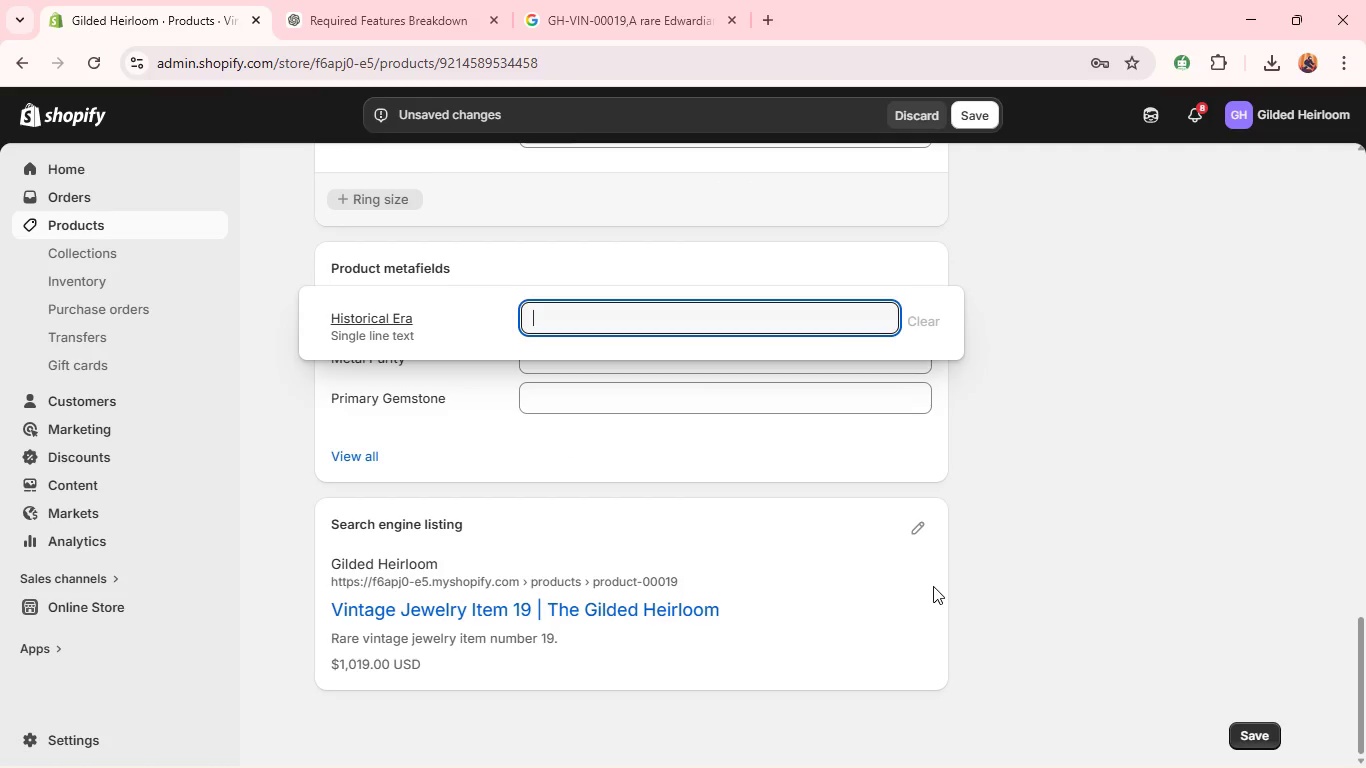 
left_click([915, 531])
 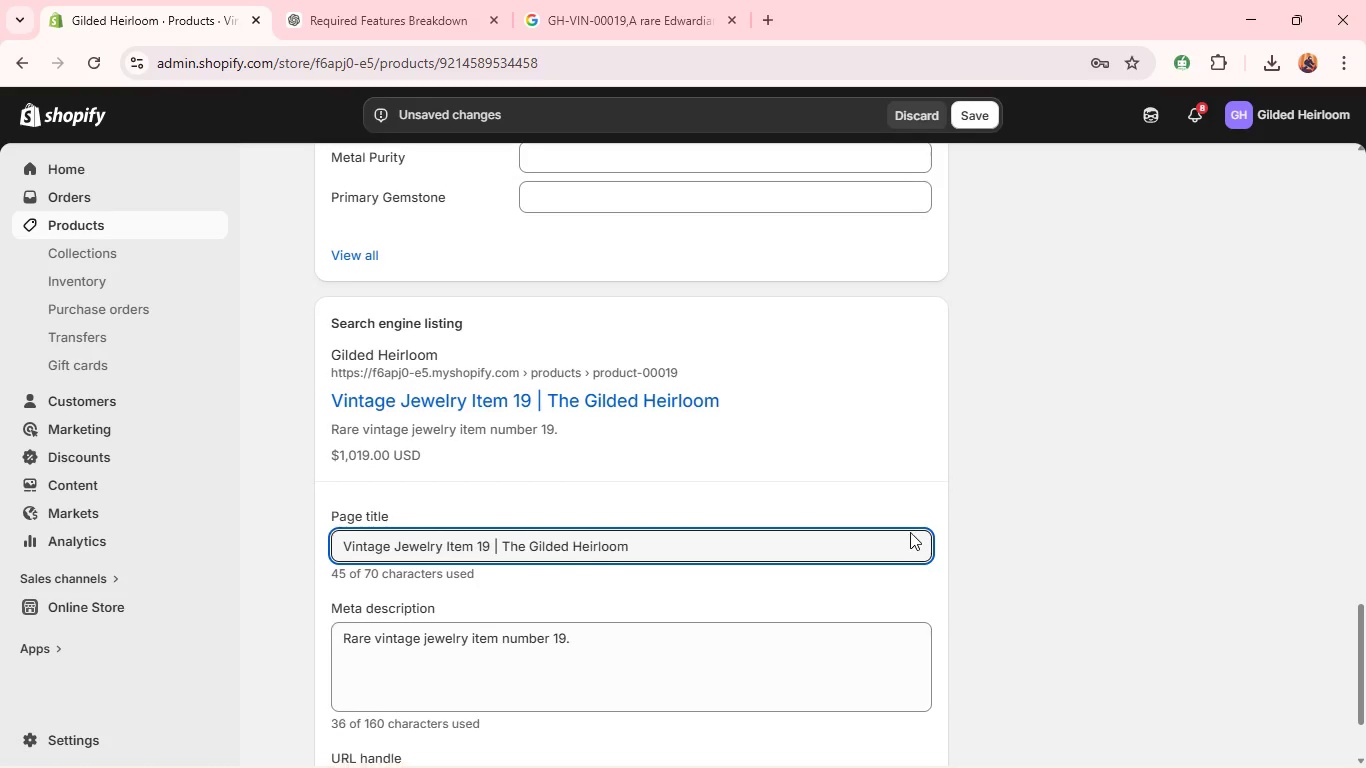 
double_click([851, 547])
 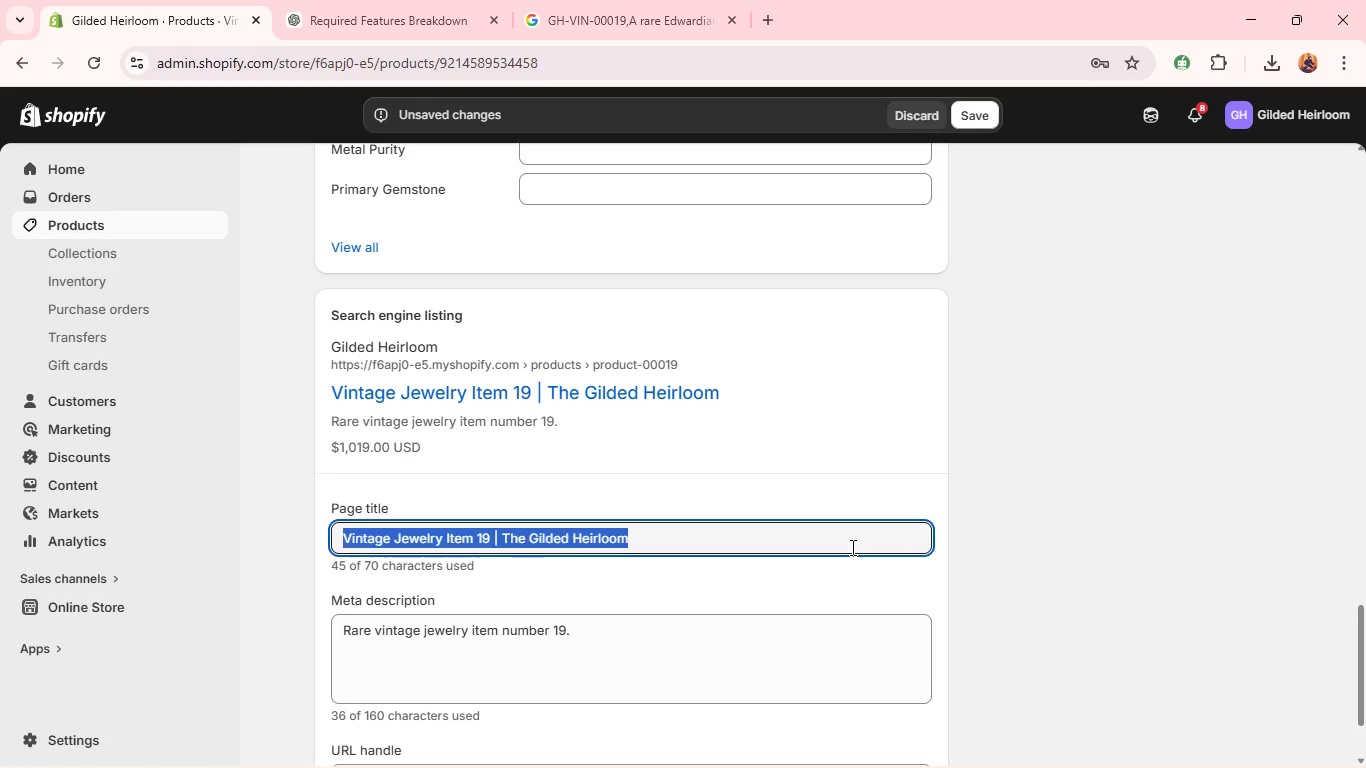 
triple_click([851, 547])
 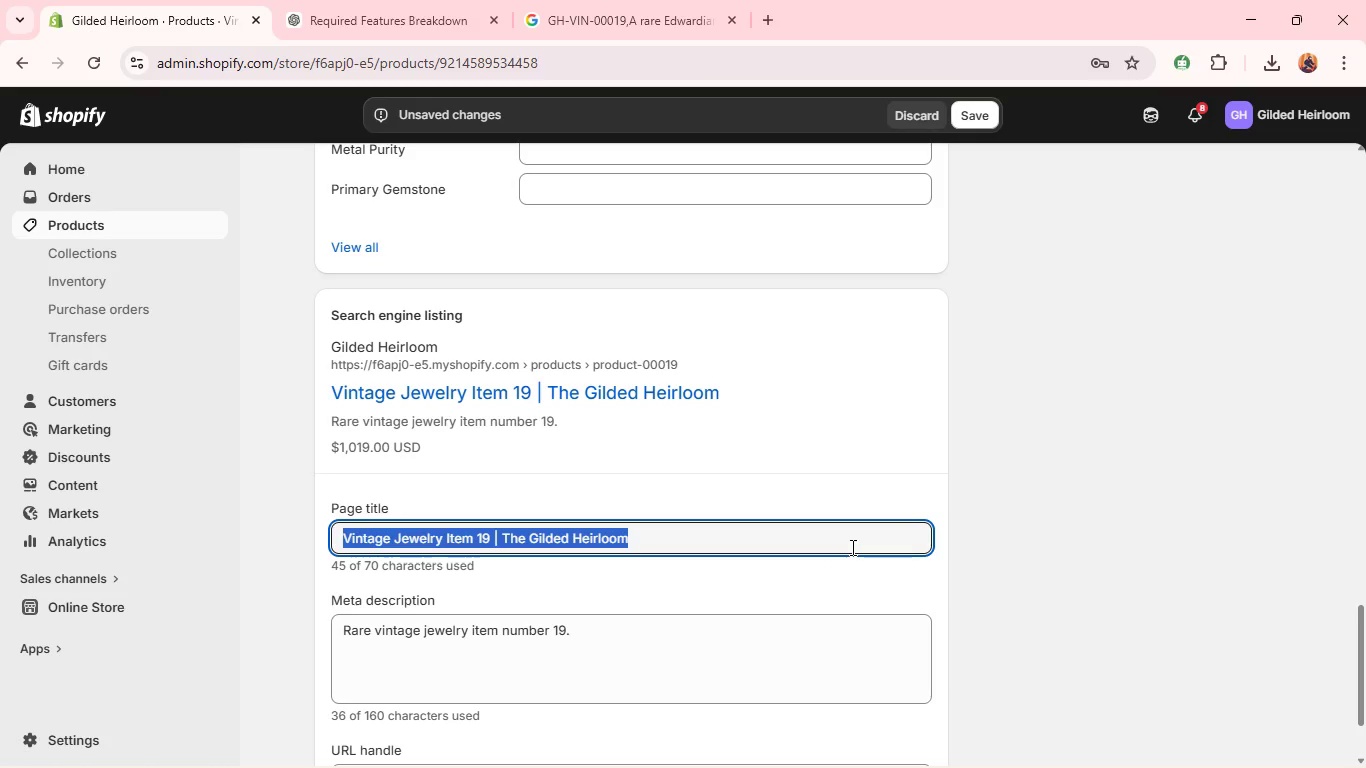 
key(Backspace)
 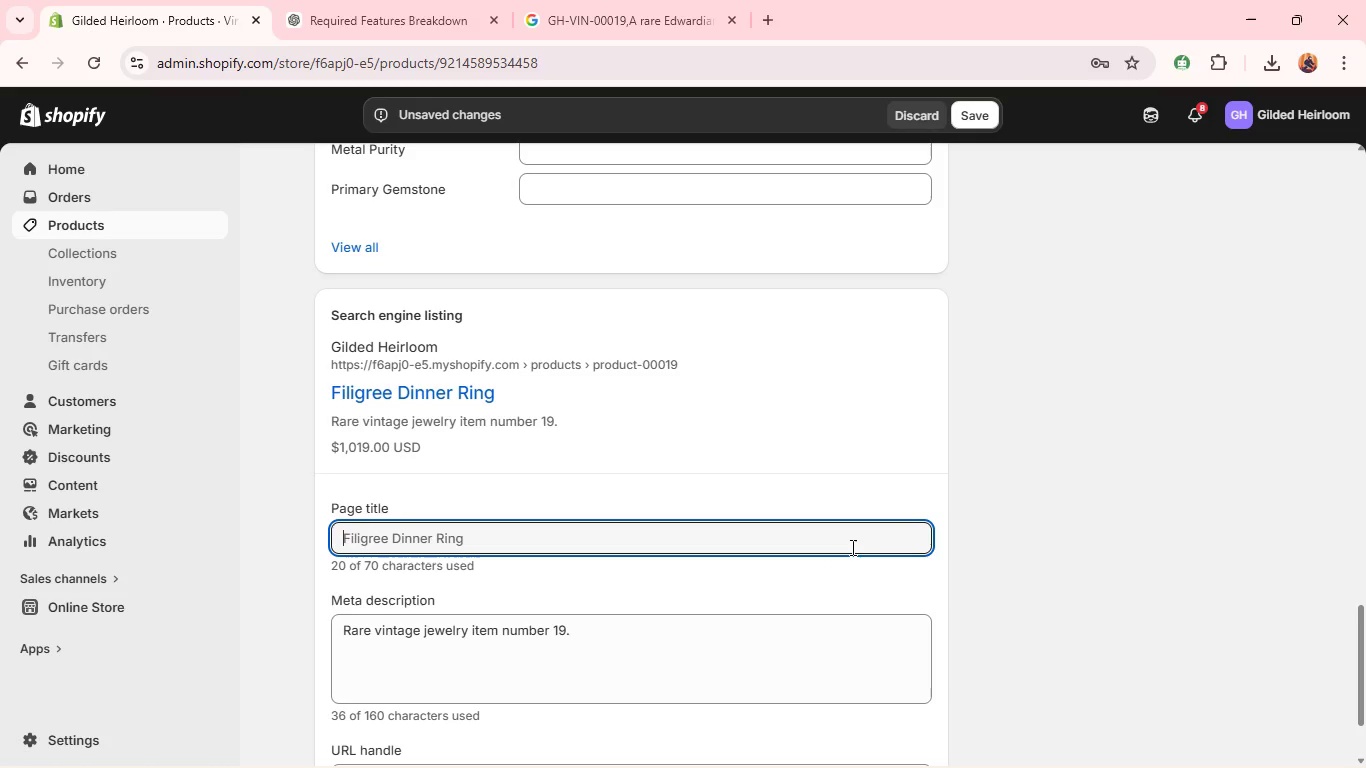 
type(Authentic Es)
key(Backspace)
type(dwardian old minr)
key(Backspace)
type(e )
key(Backspace)
key(Backspace)
key(Backspace)
key(Backspace)
key(Backspace)
type(Mine)
 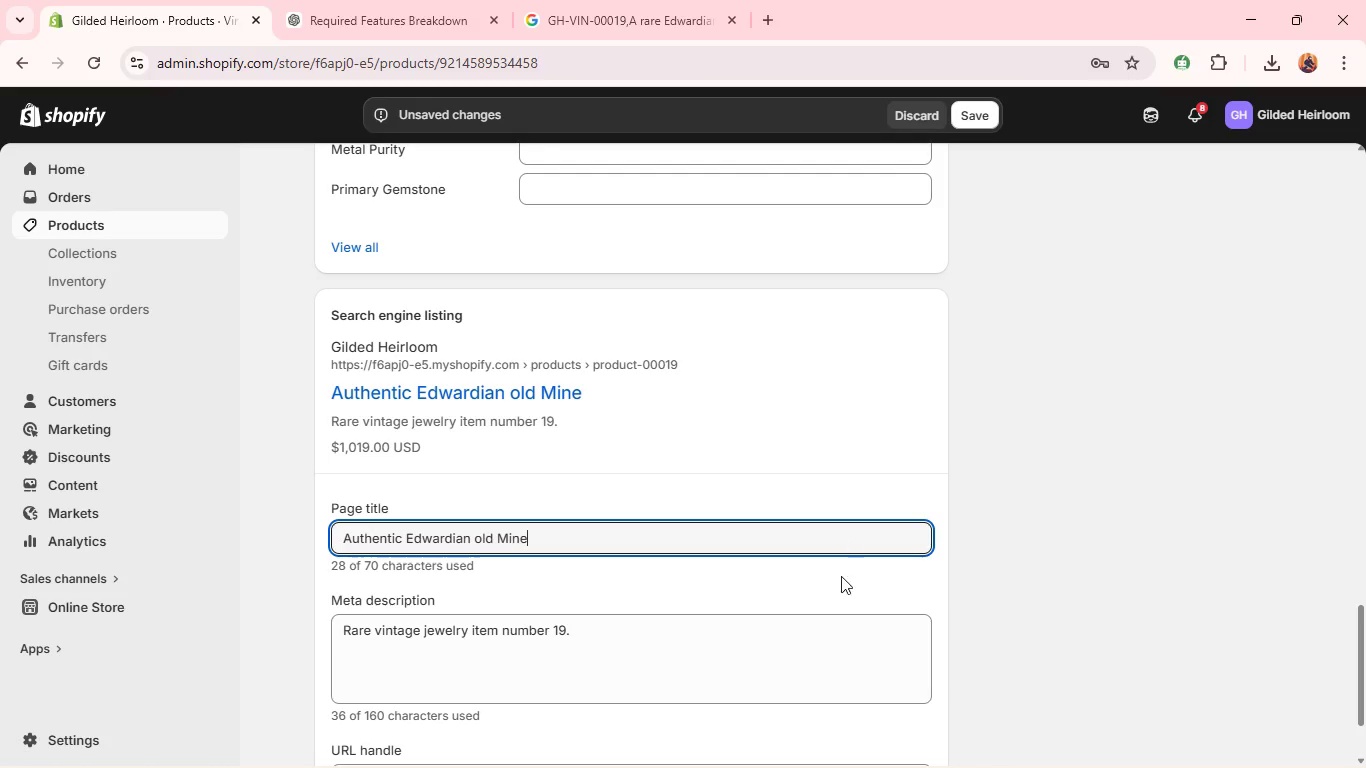 
left_click([484, 538])
 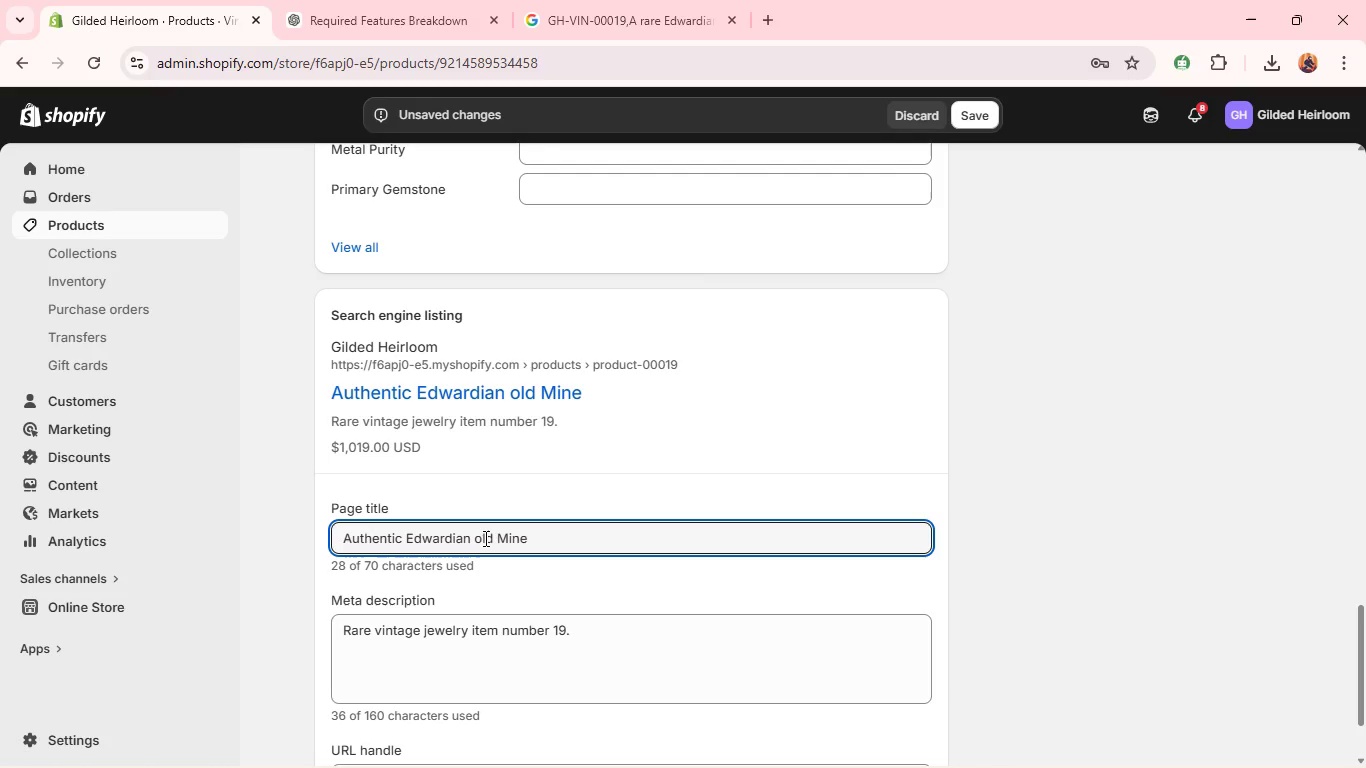 
key(ArrowLeft)
 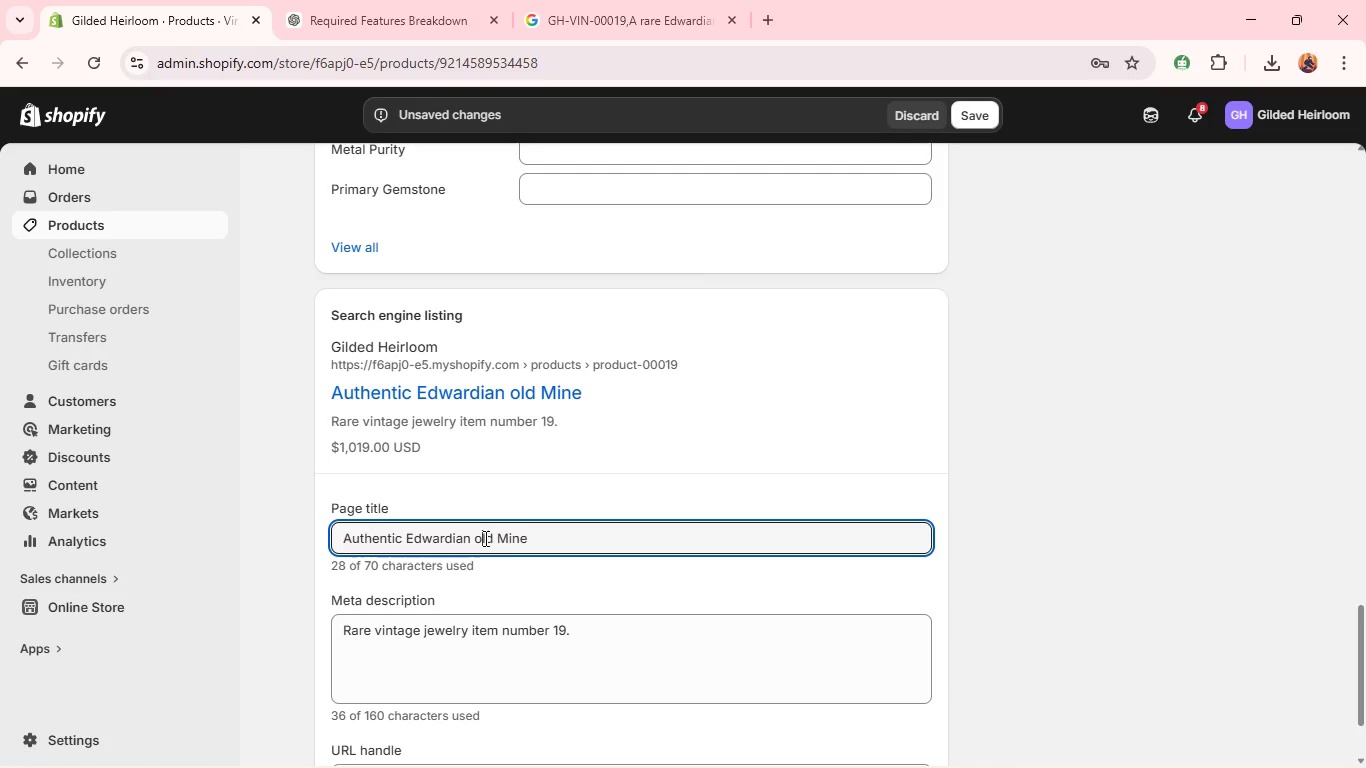 
key(Backspace)
 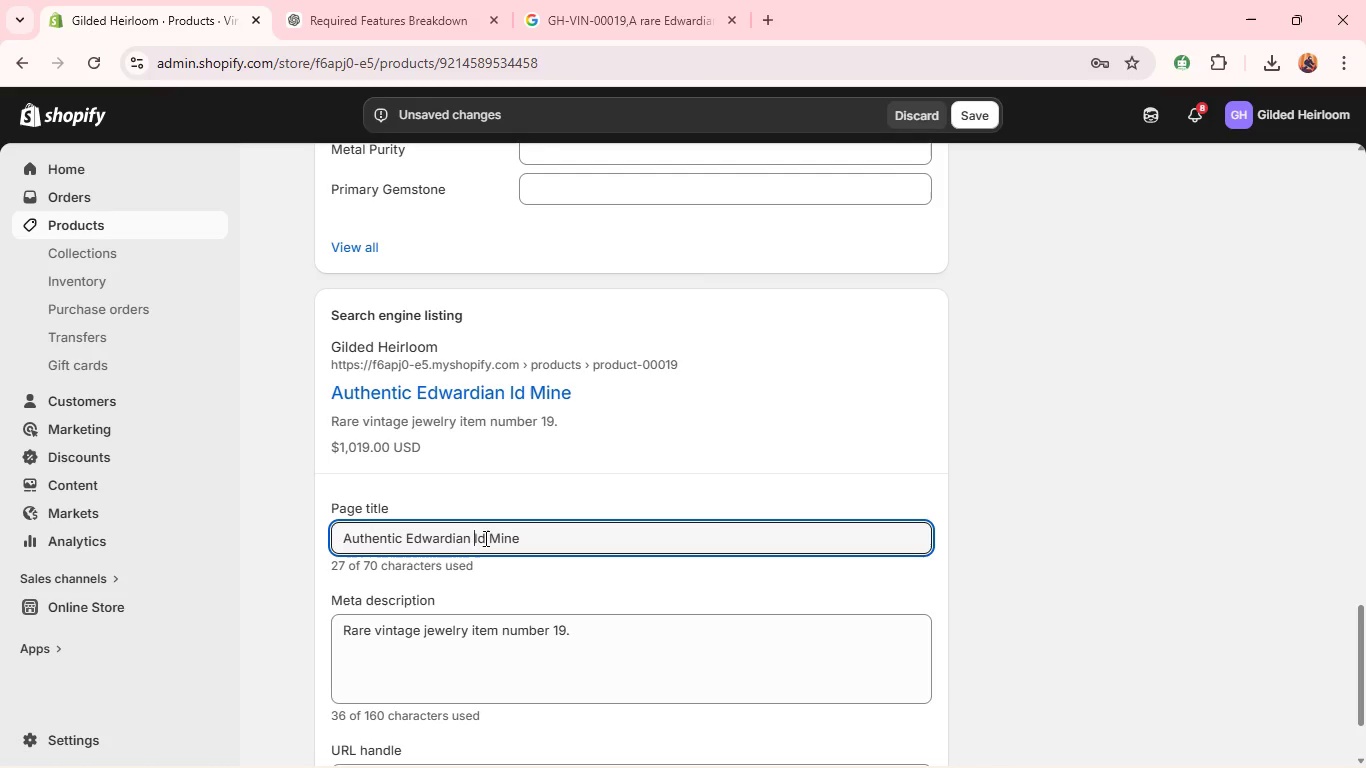 
key(Shift+ShiftLeft)
 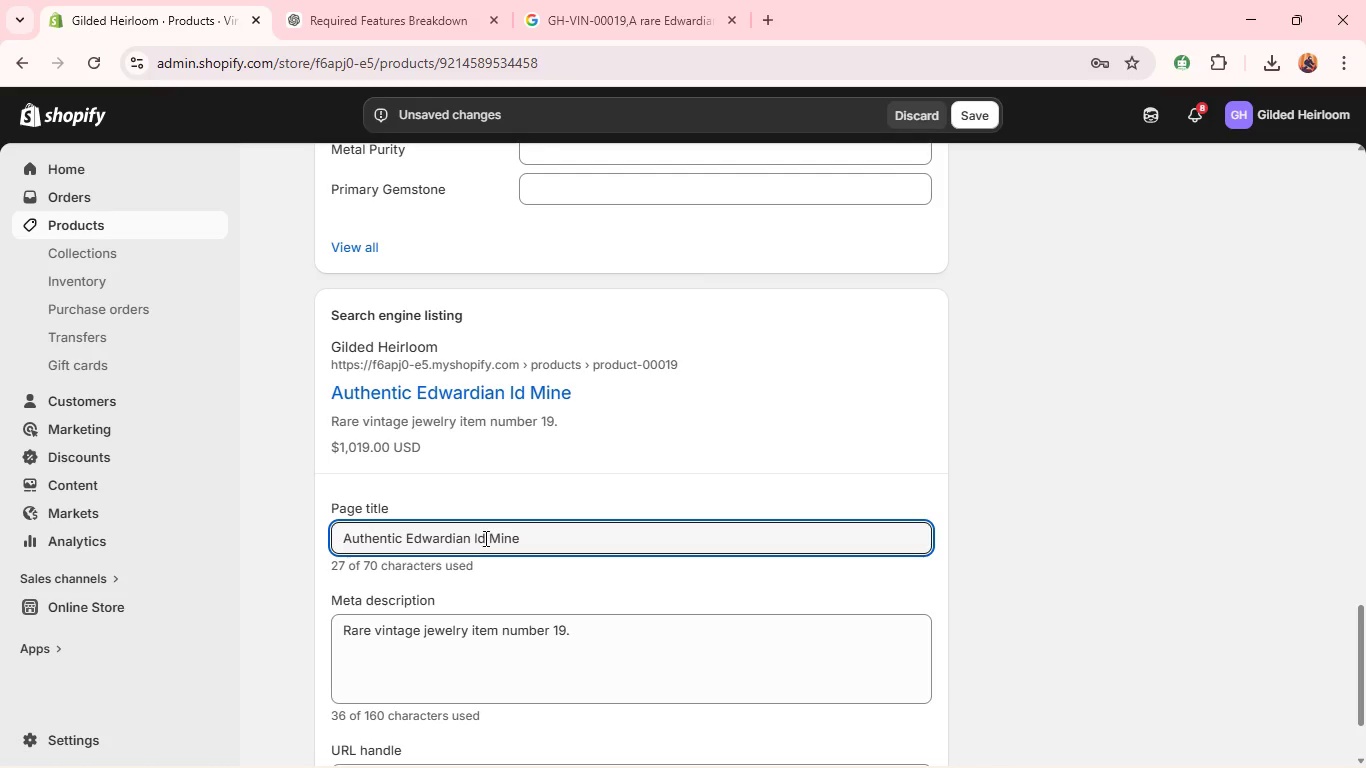 
key(Shift+O)
 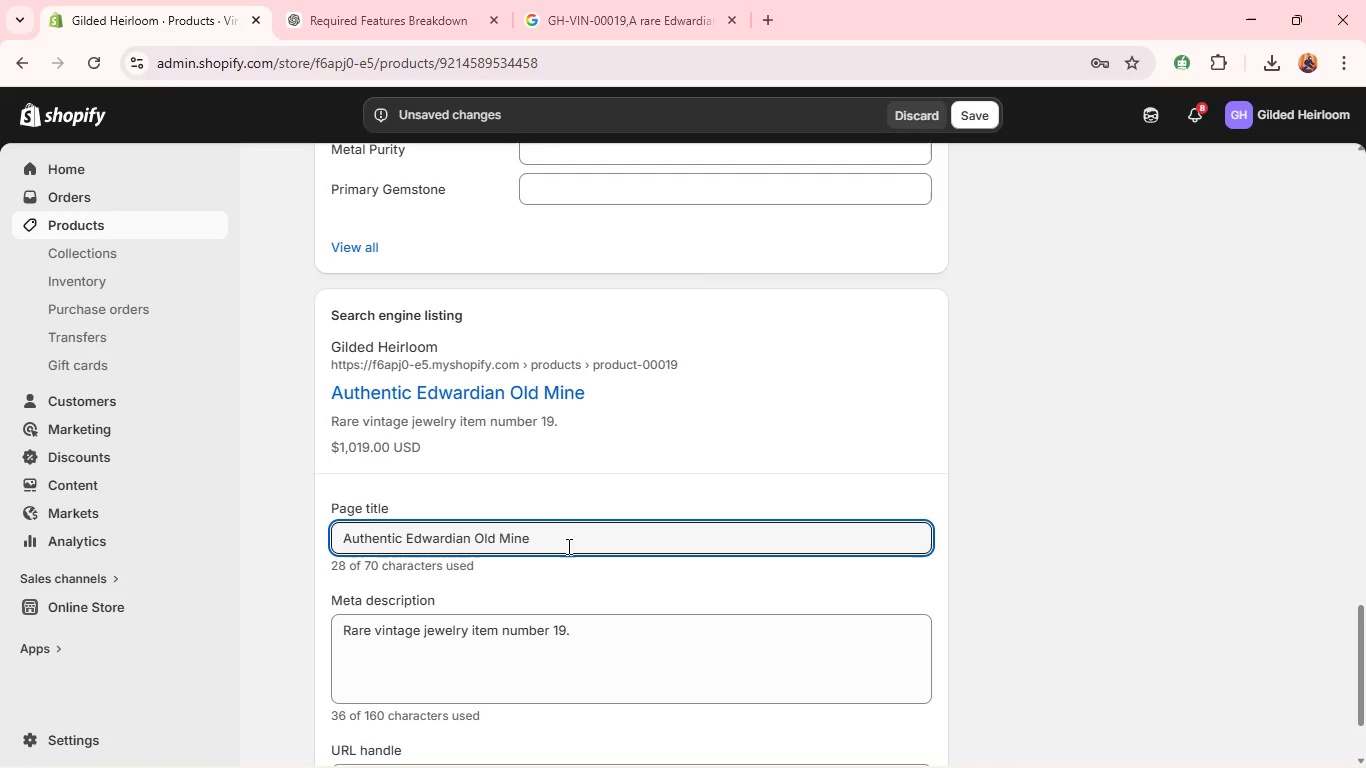 
left_click([568, 547])
 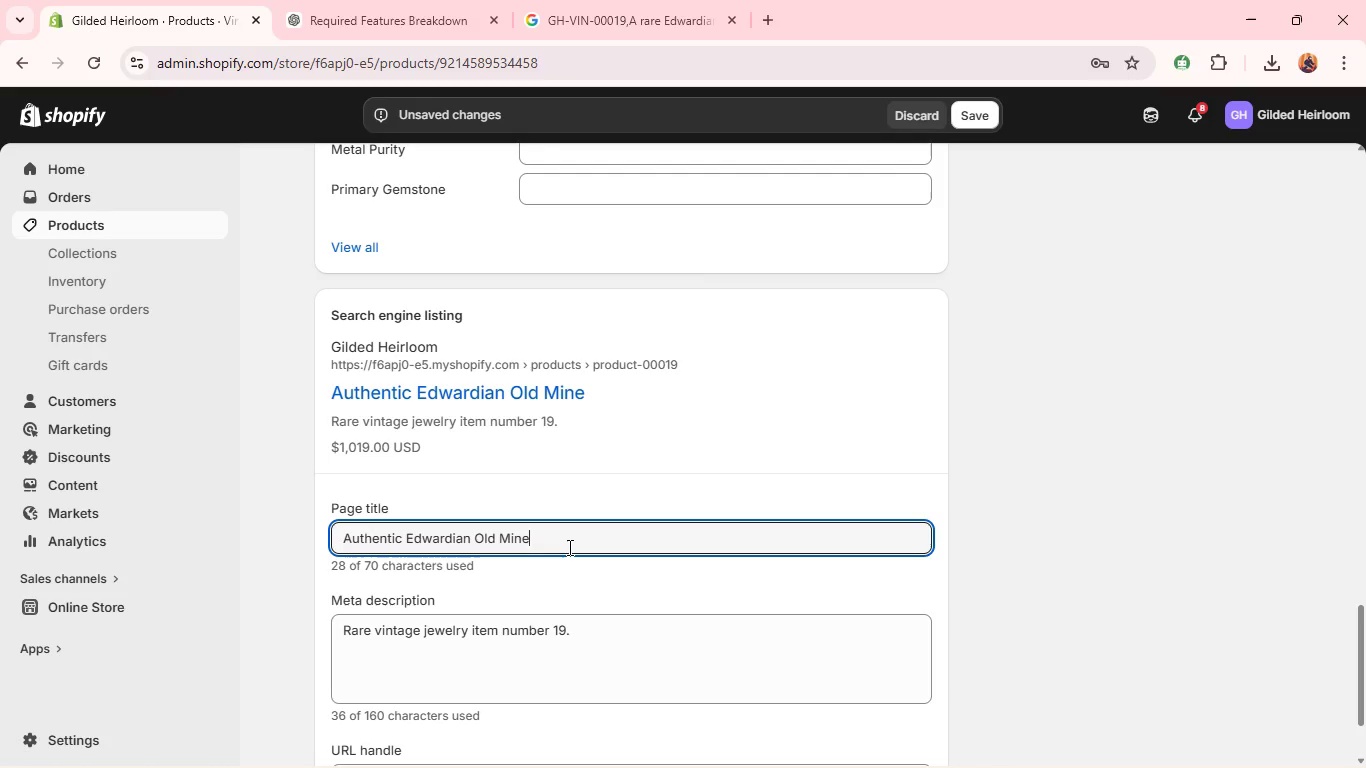 
type( Cut Diamond filigt)
key(Backspace)
type(ree Dinner r)
key(Backspace)
type(Ring | The Gl)
key(Backspace)
type(ilded Heirloom )
 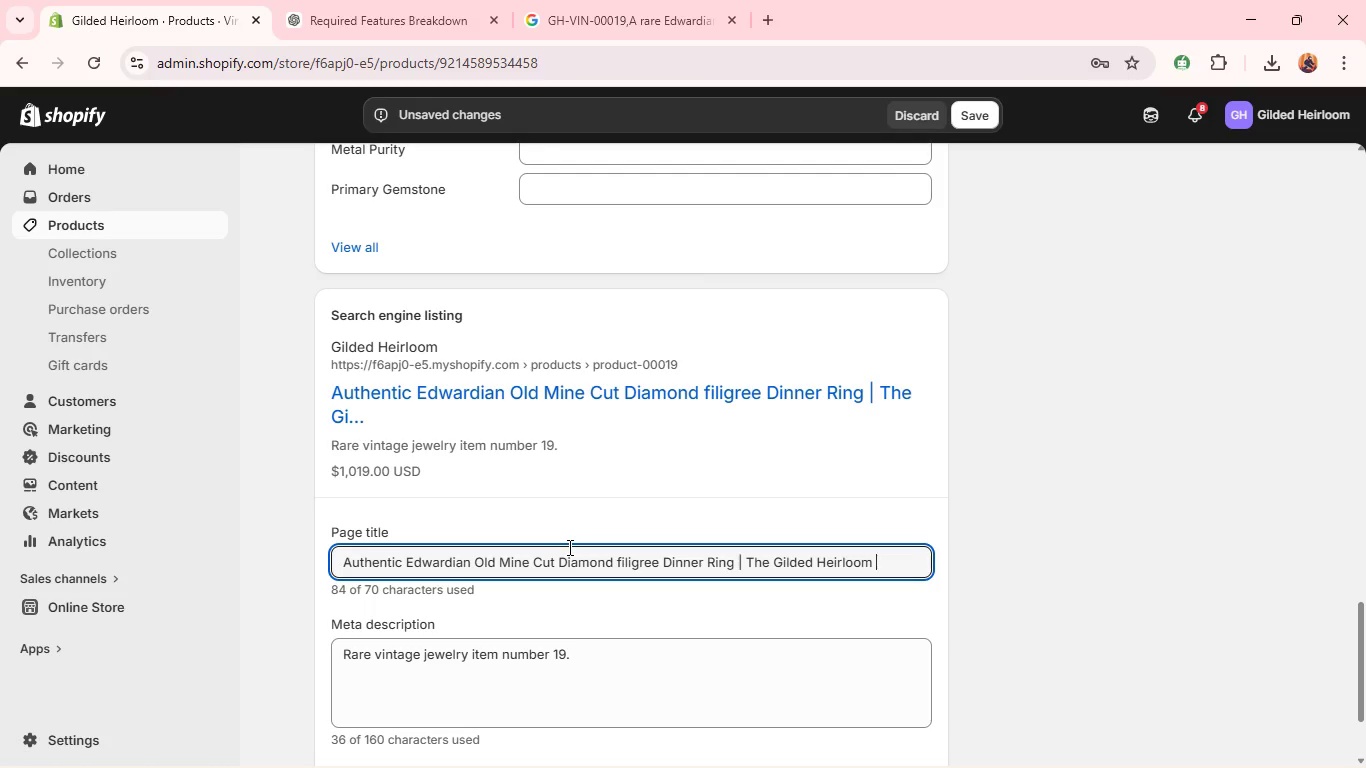 
key(Control+A)
 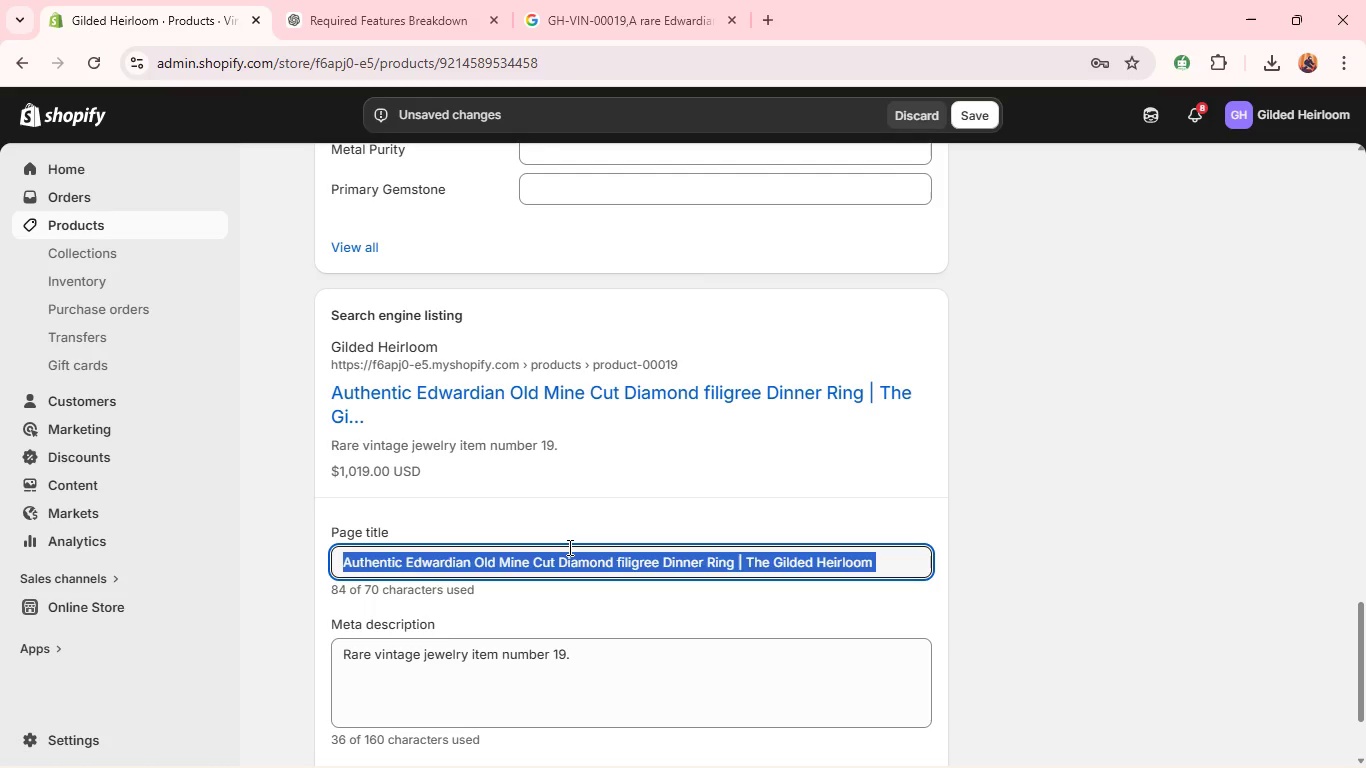 
key(Control+C)
 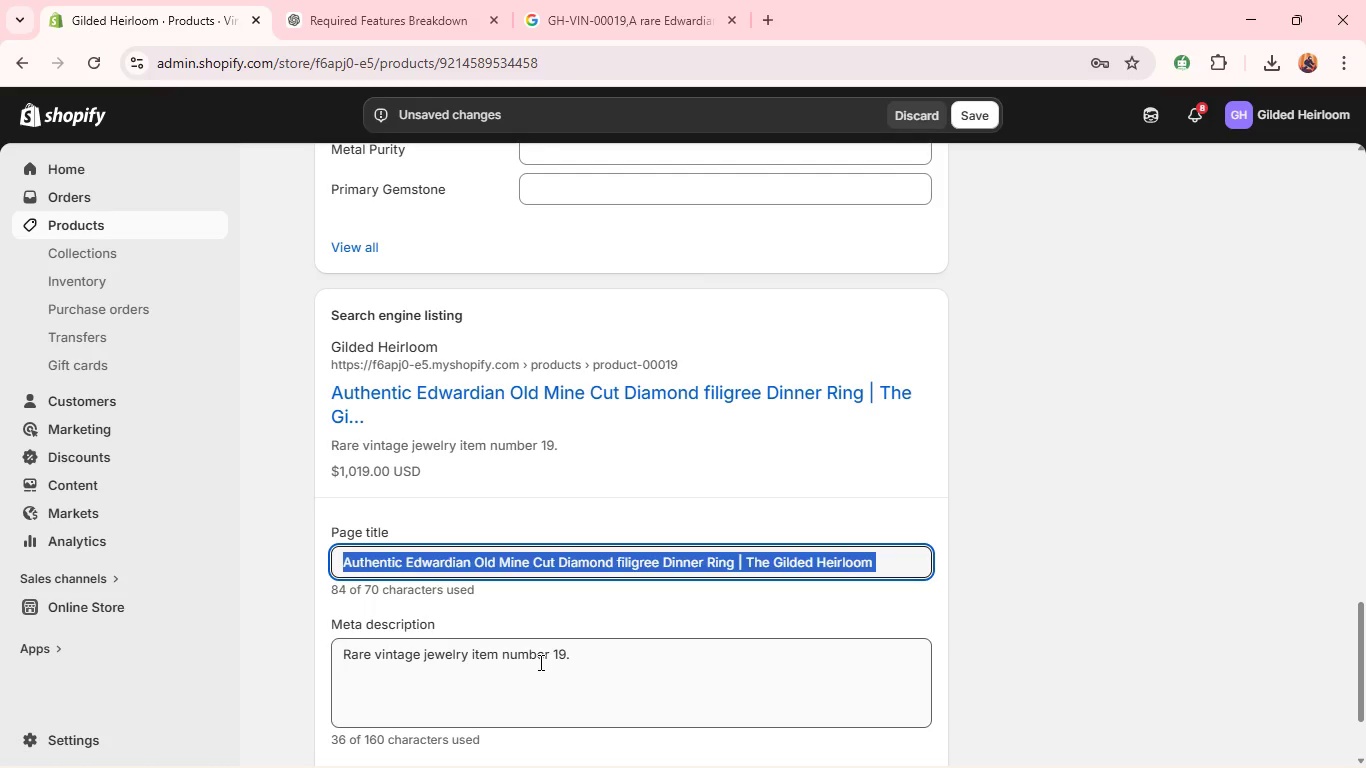 
left_click([539, 662])
 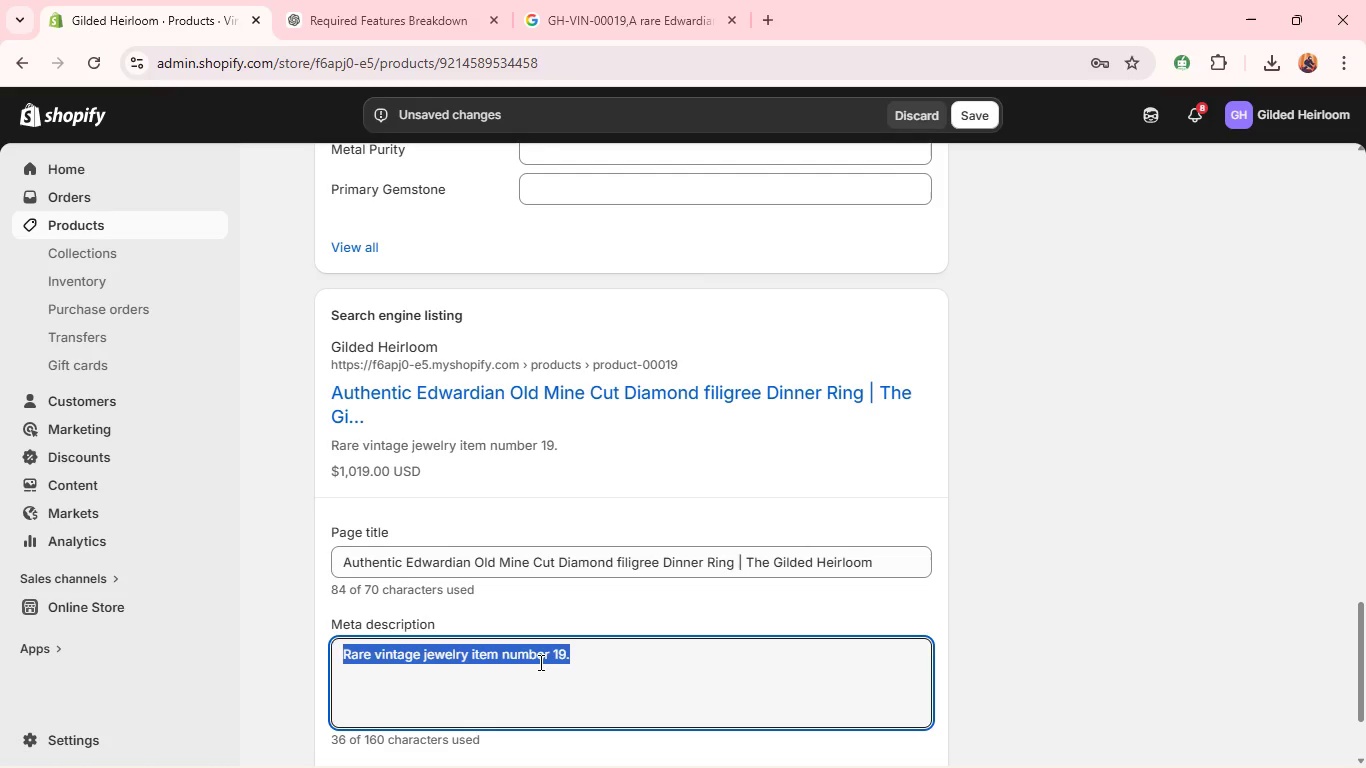 
key(Control+A)
 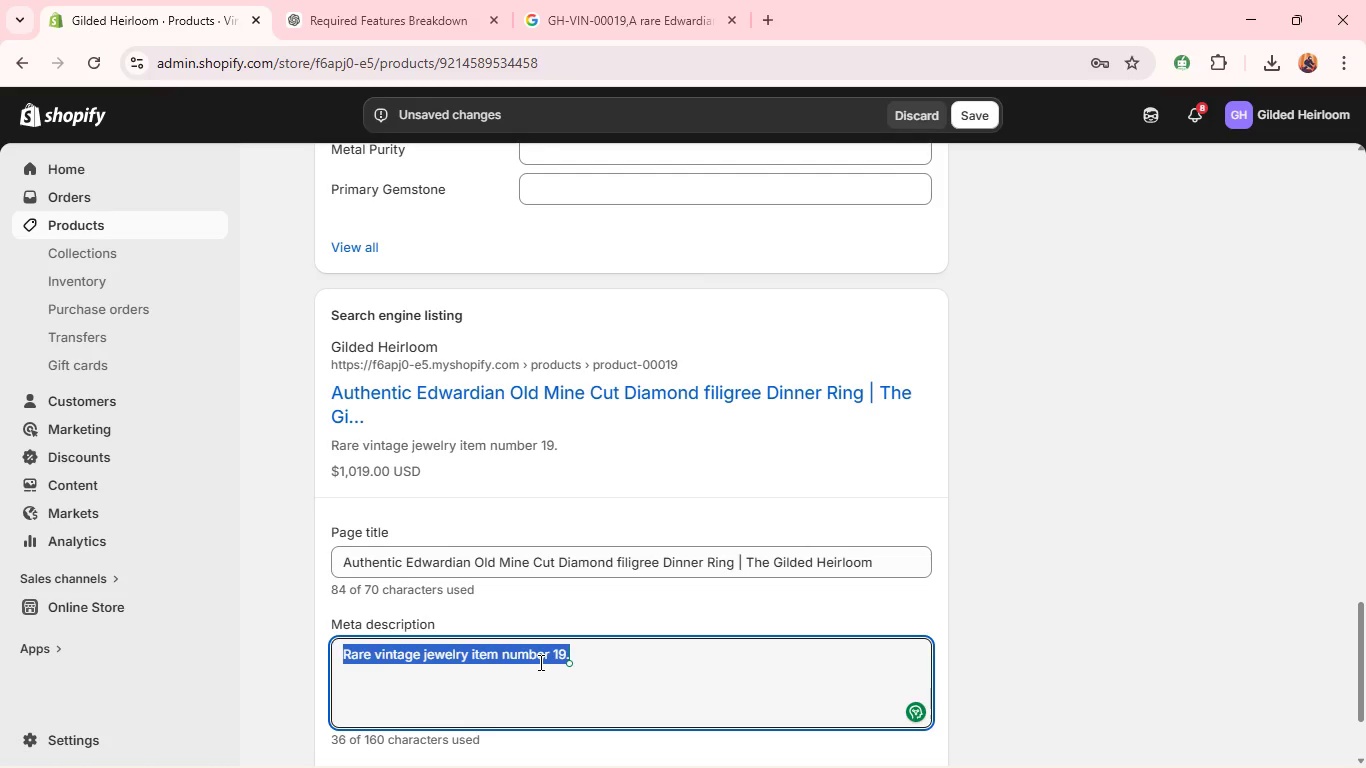 
key(Control+V)
 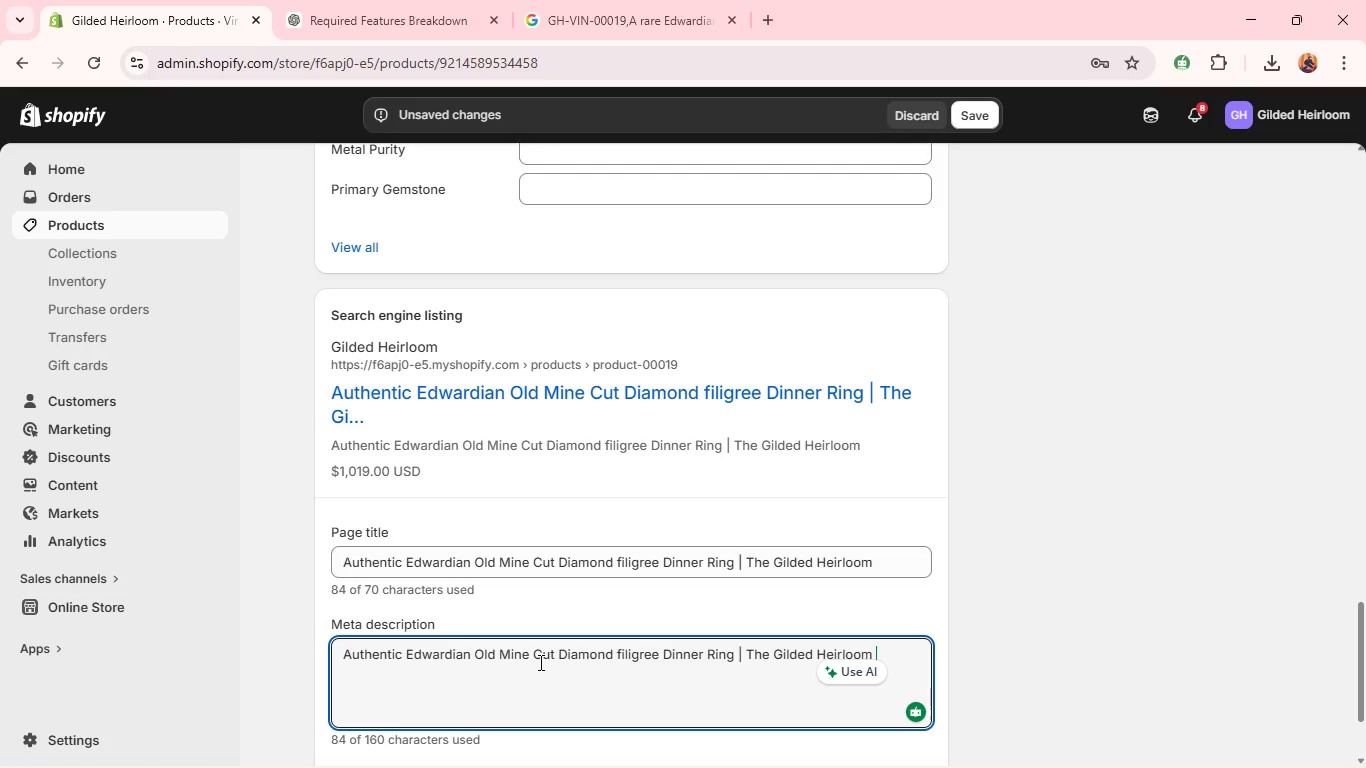 
wait(15.08)
 